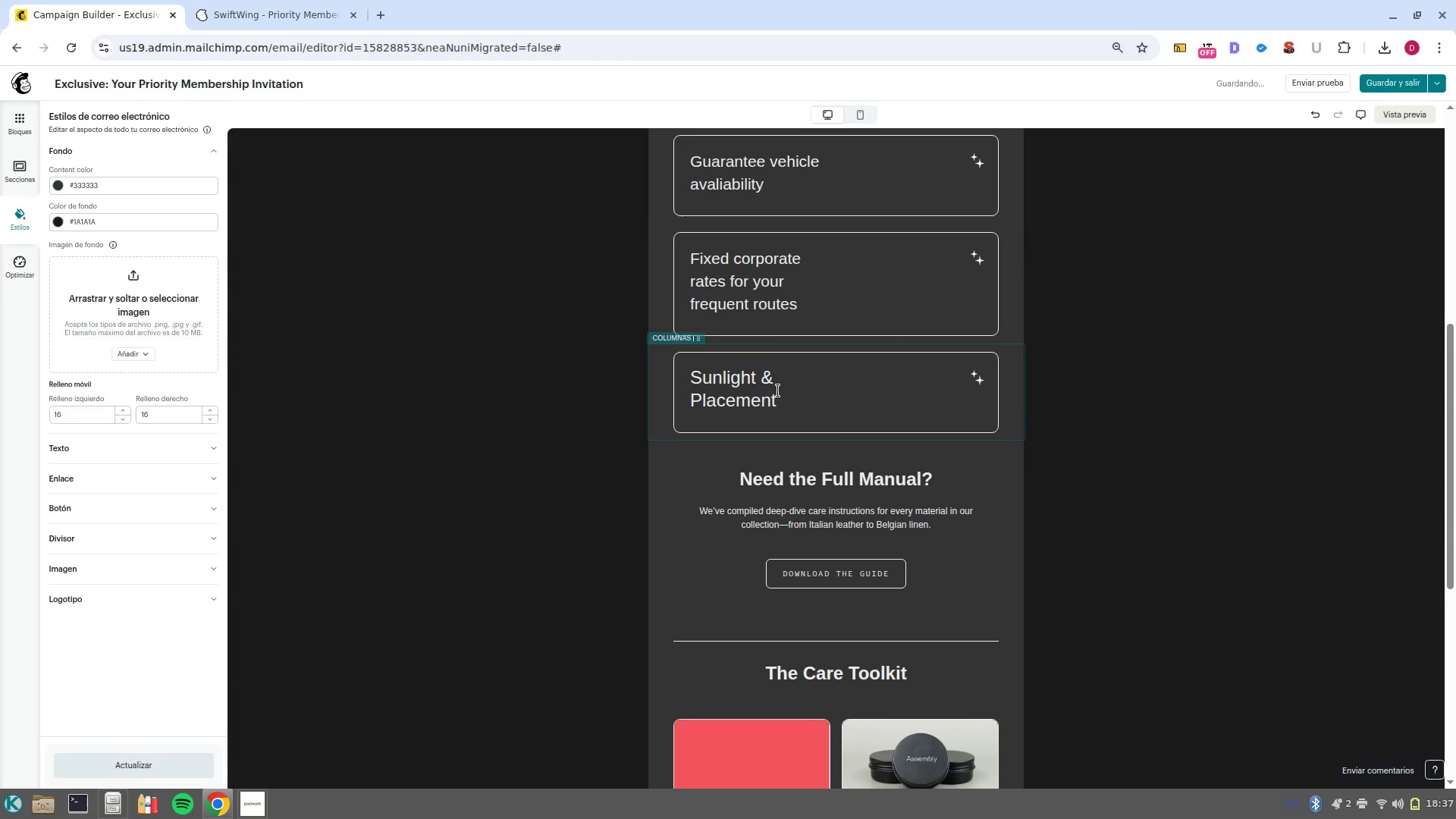 
left_click([763, 388])
 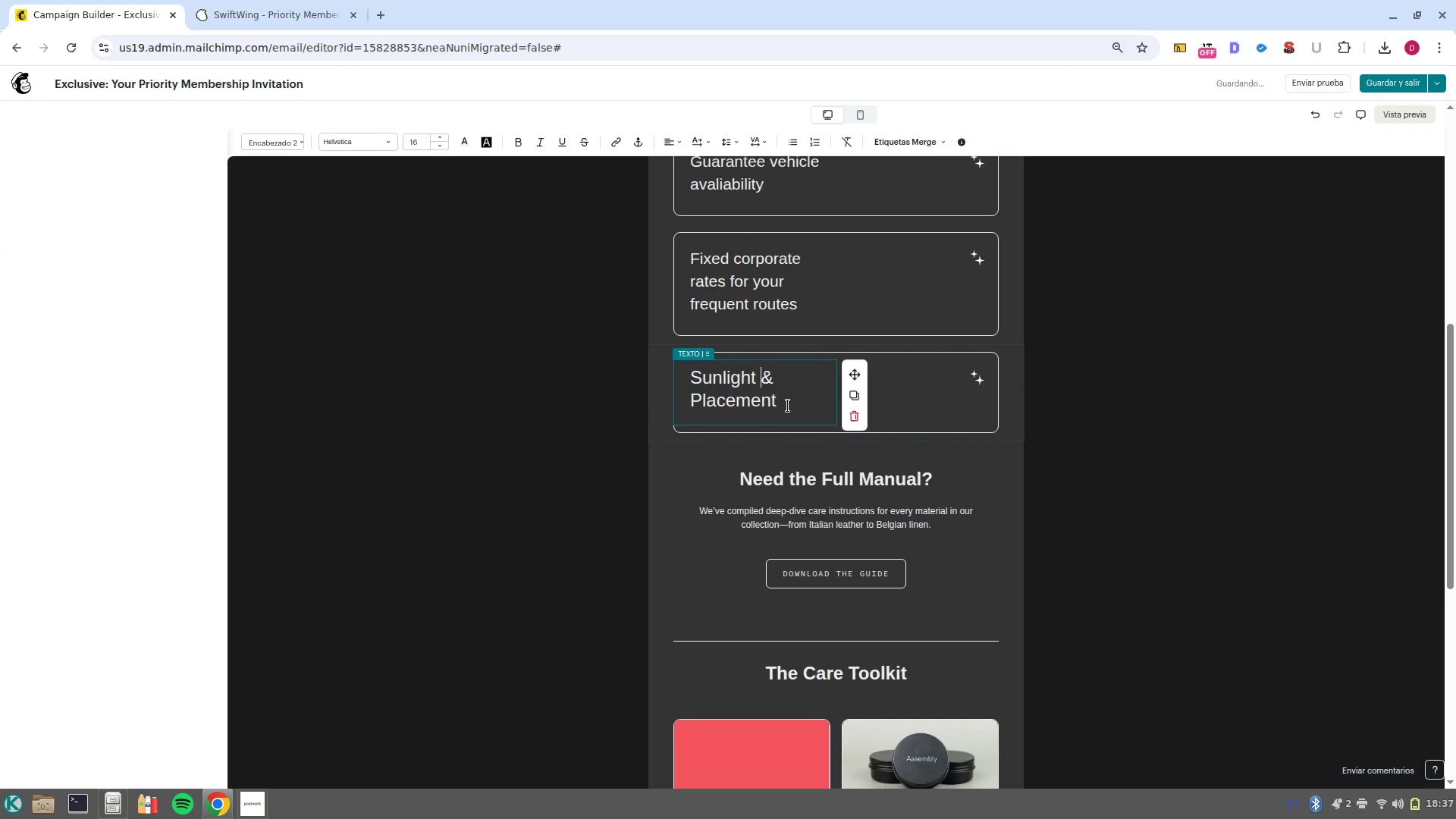 
left_click_drag(start_coordinate=[788, 406], to_coordinate=[782, 400])
 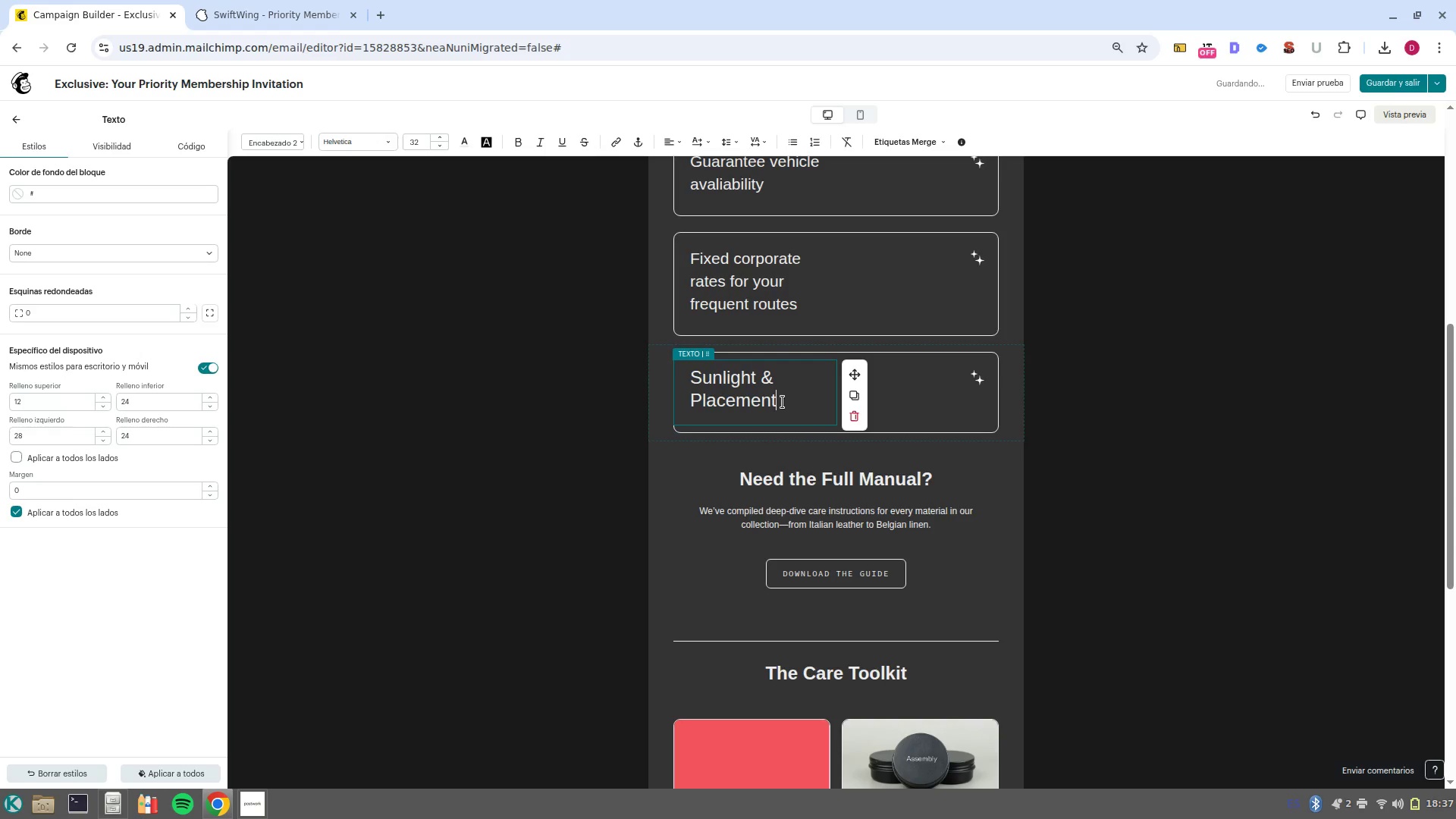 
left_click_drag(start_coordinate=[783, 402], to_coordinate=[679, 376])
 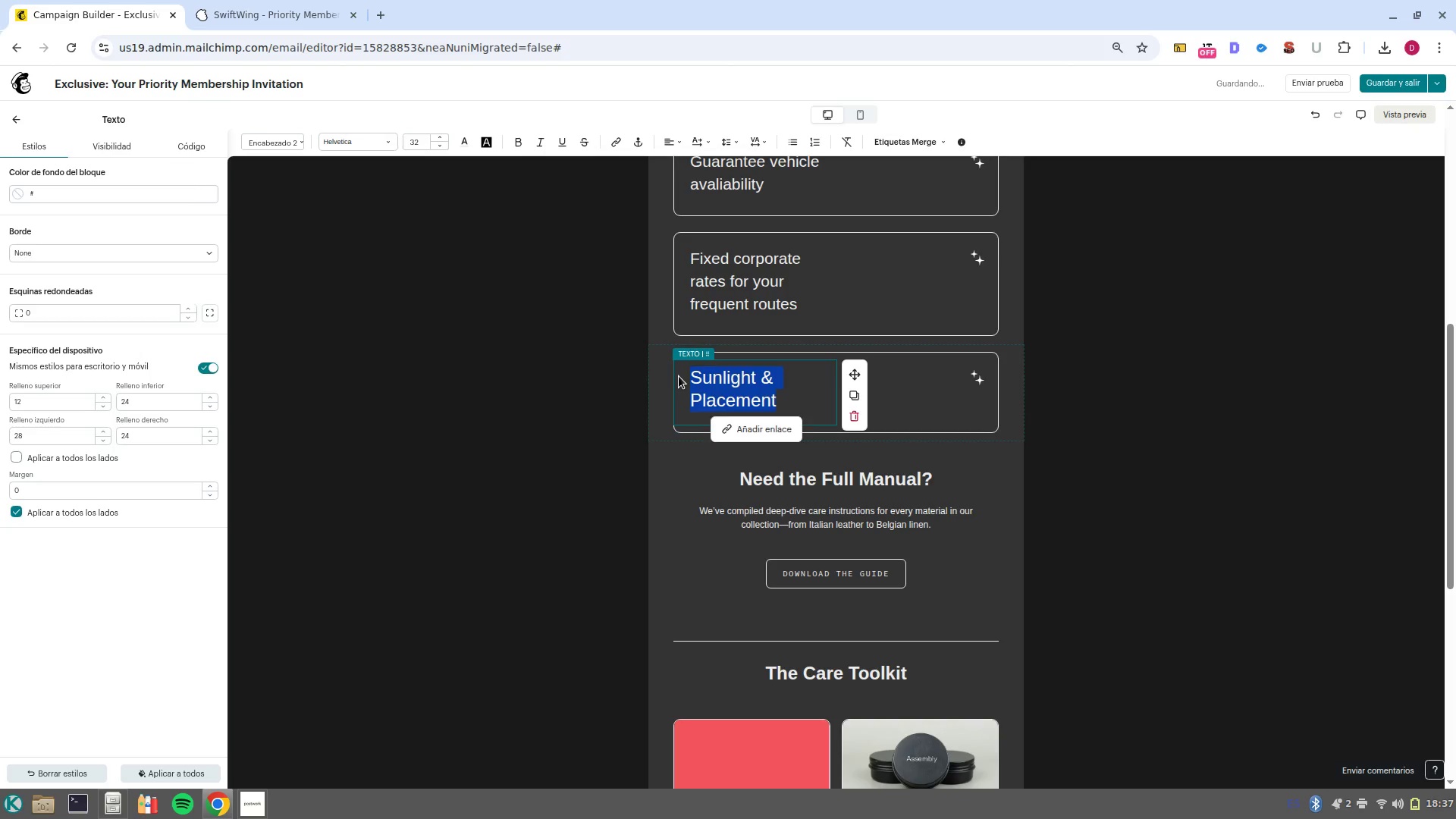 
key(Backspace)
type(Complimentary Upgrades to our )
 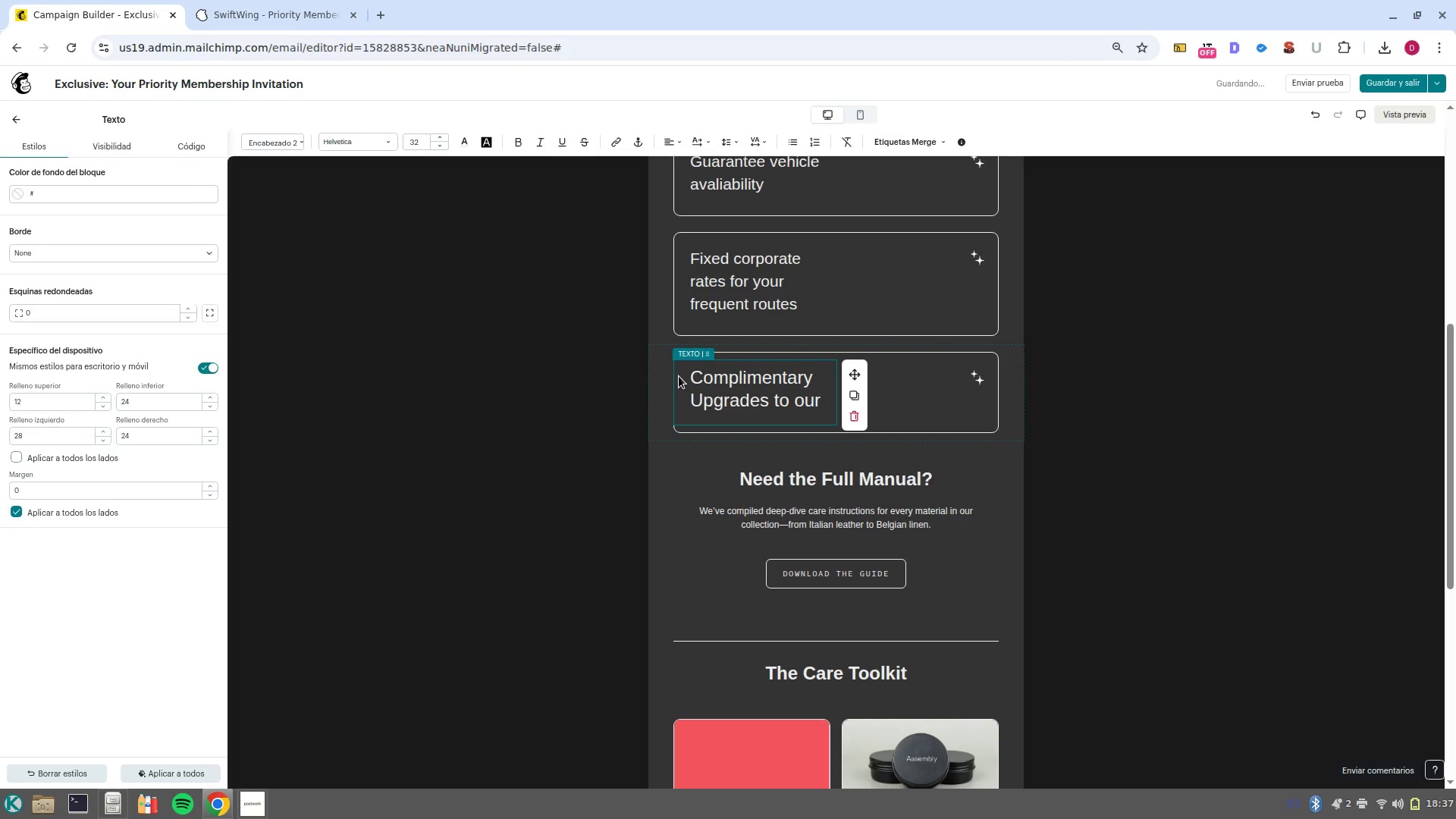 
key(Control+ArrowLeft)
 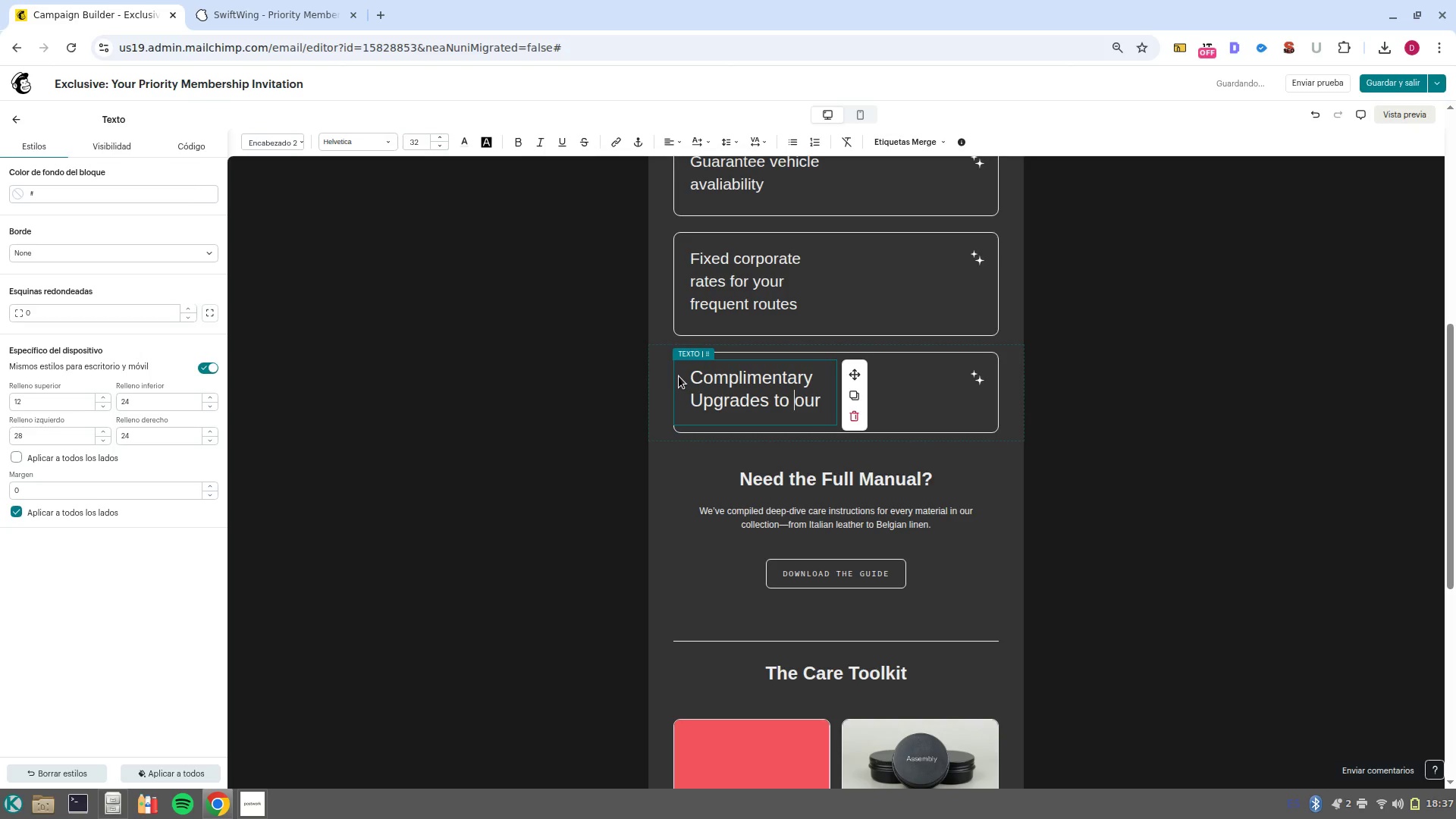 
key(Control+ArrowLeft)
 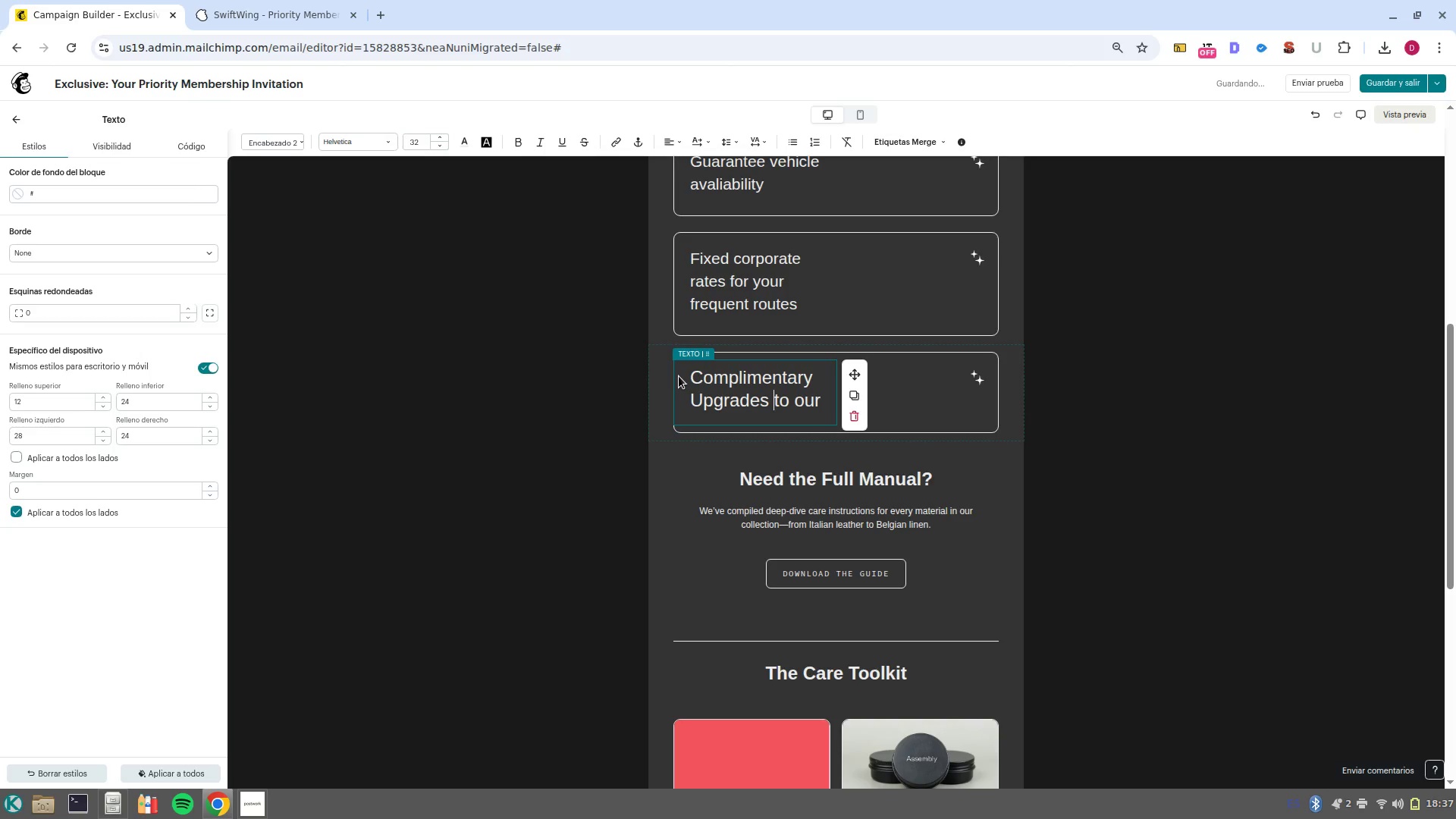 
key(Control+ArrowLeft)
 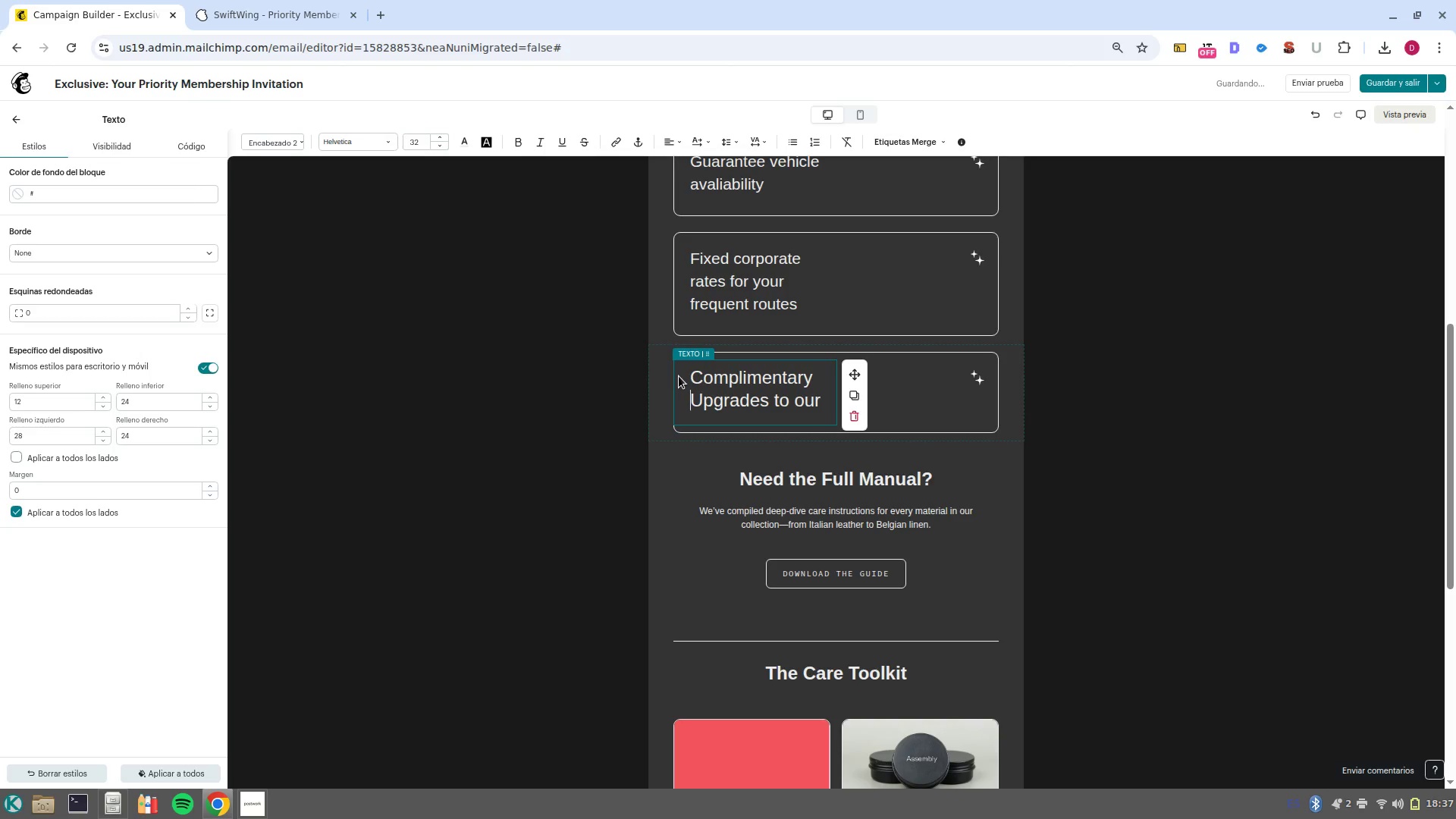 
key(Control+ArrowLeft)
 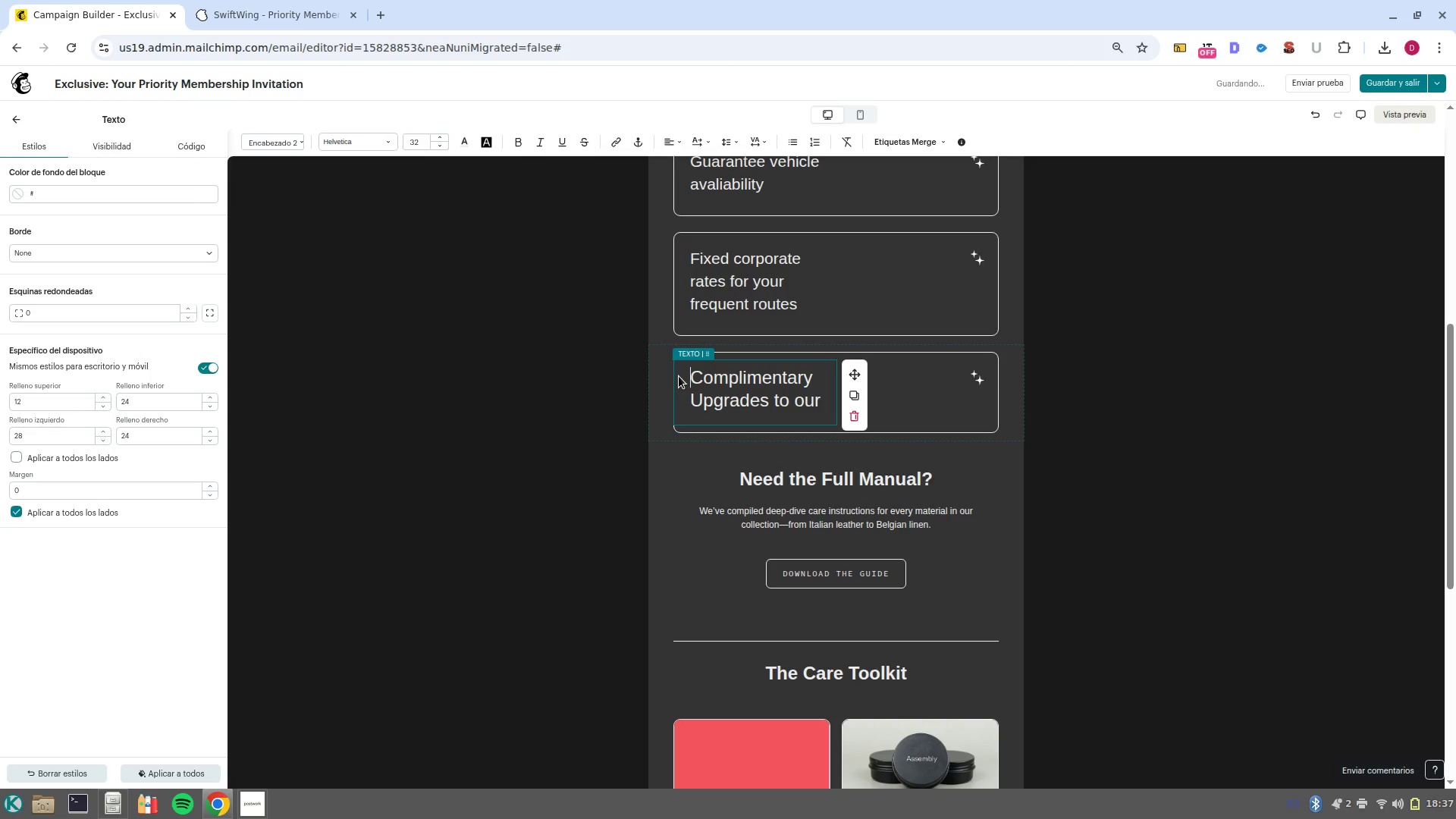 
key(Control+ArrowRight)
 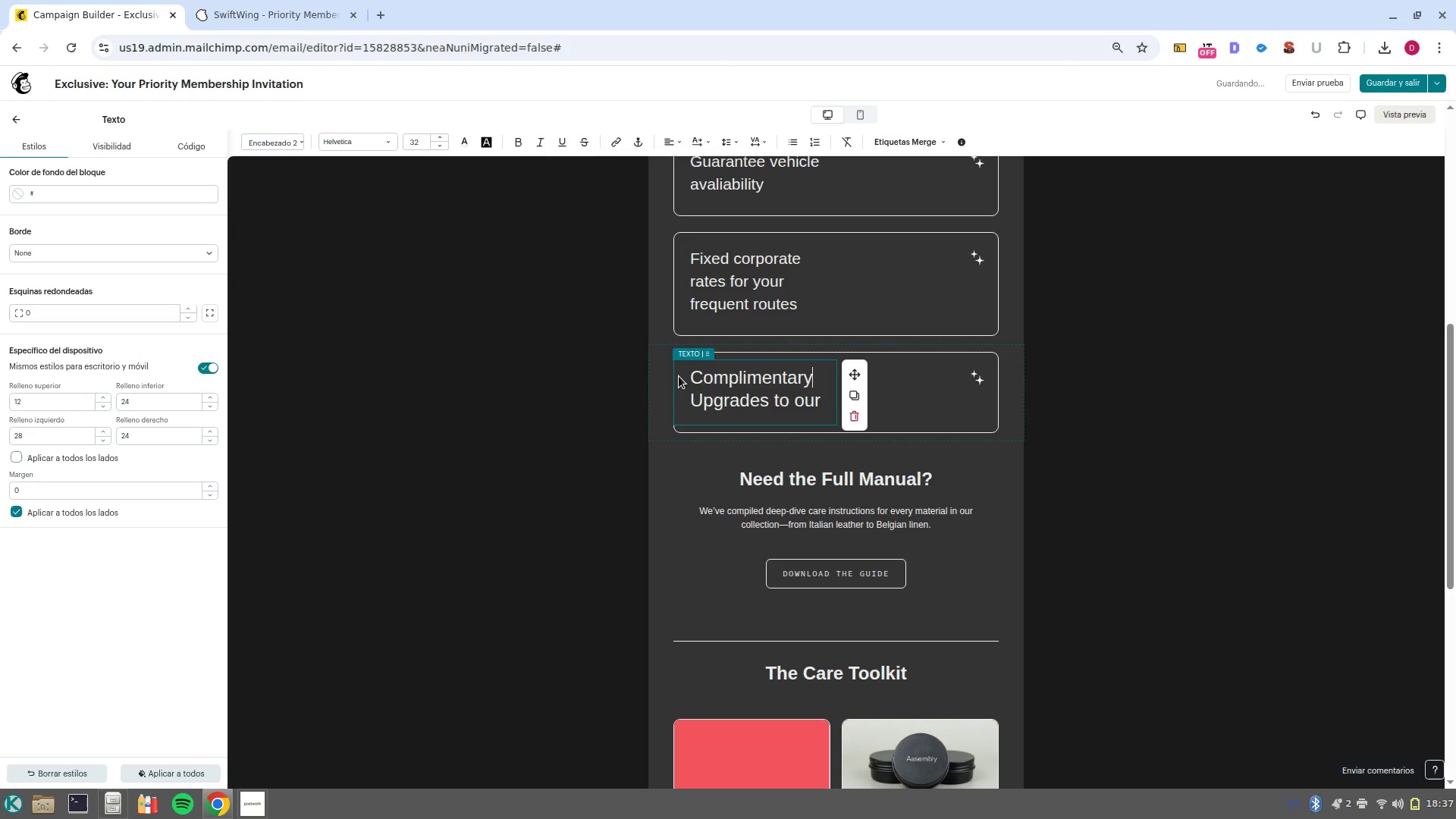 
key(ArrowDown)
 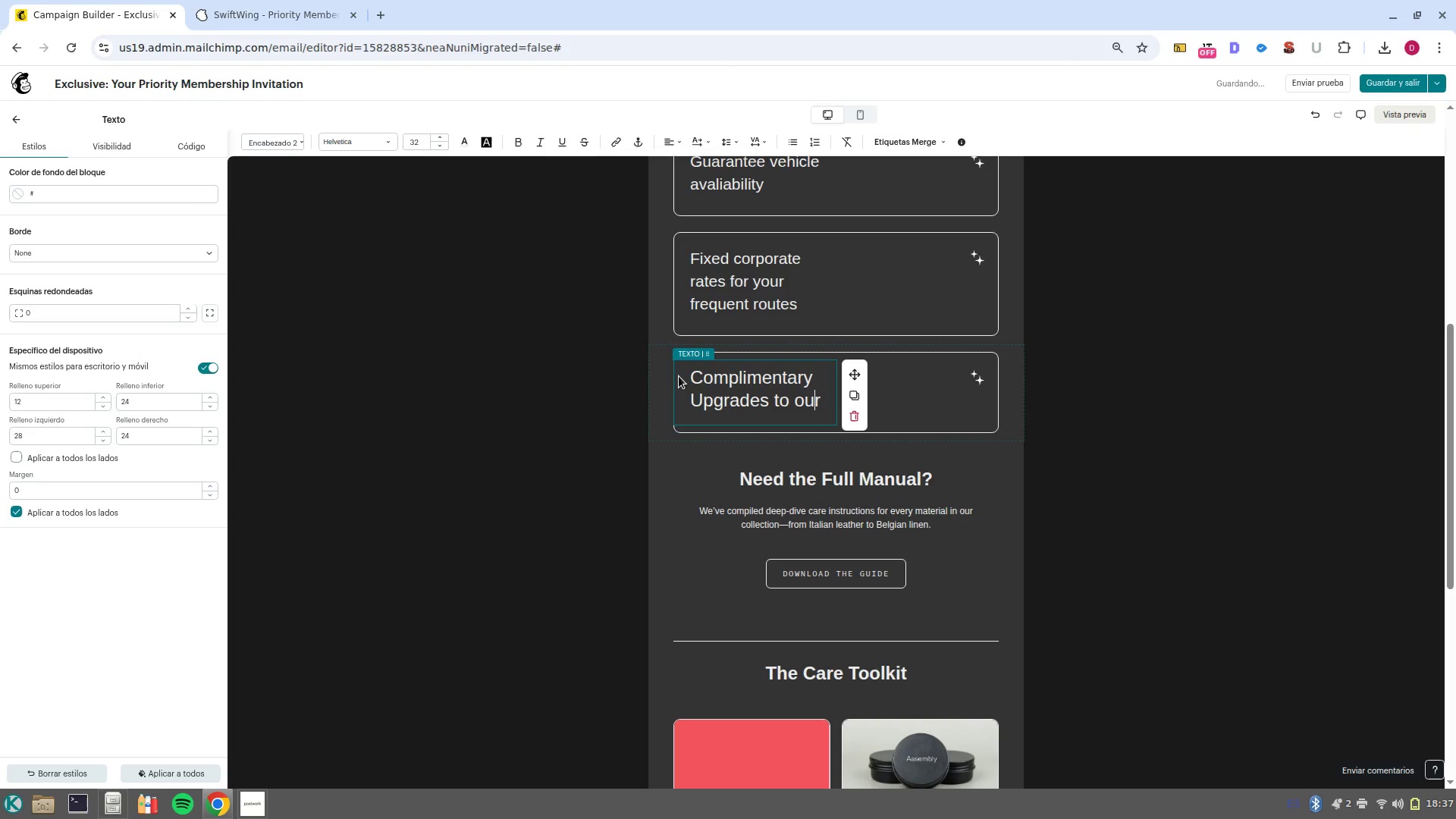 
key(Control+ArrowLeft)
 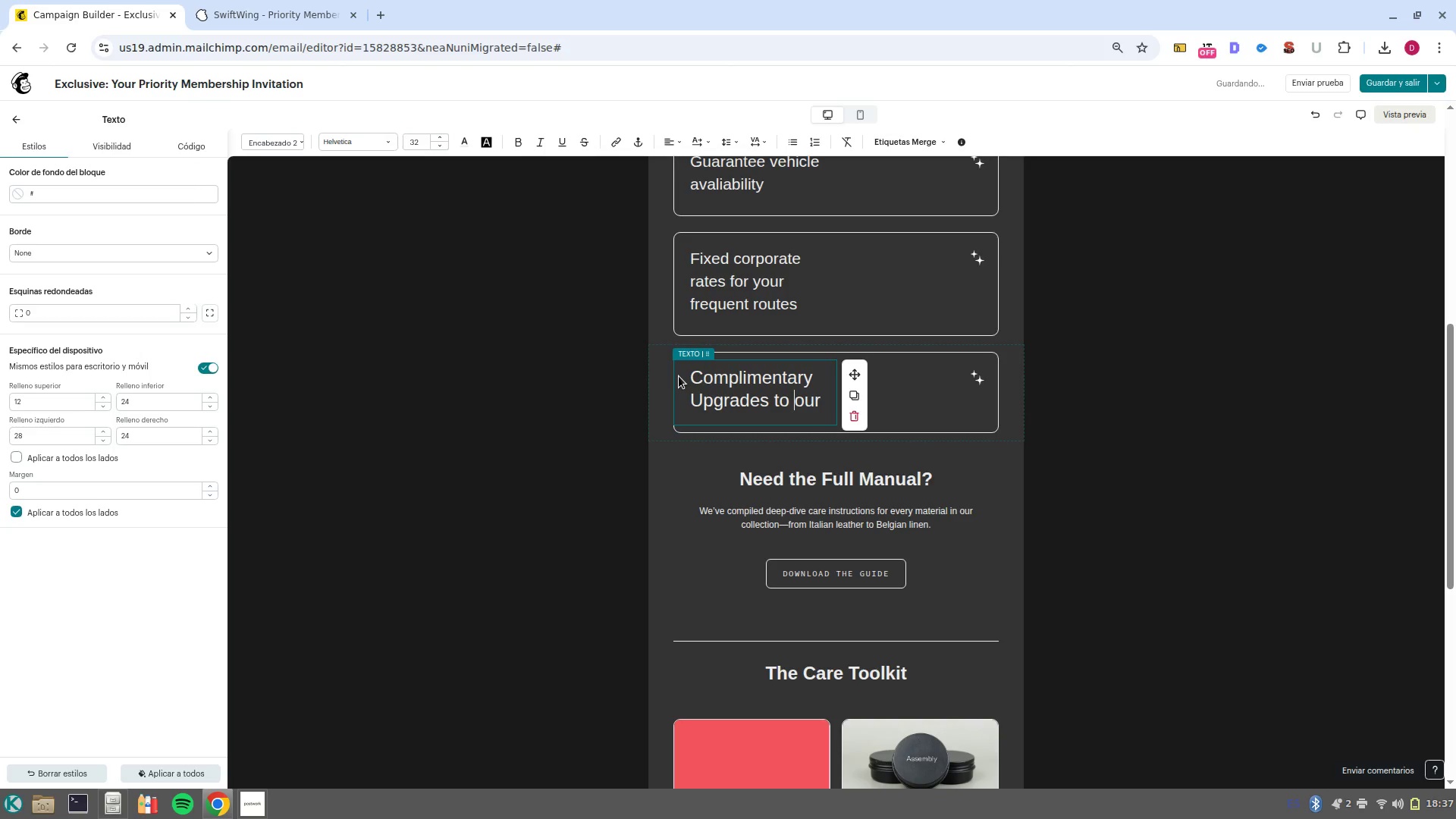 
key(Control+ArrowLeft)
 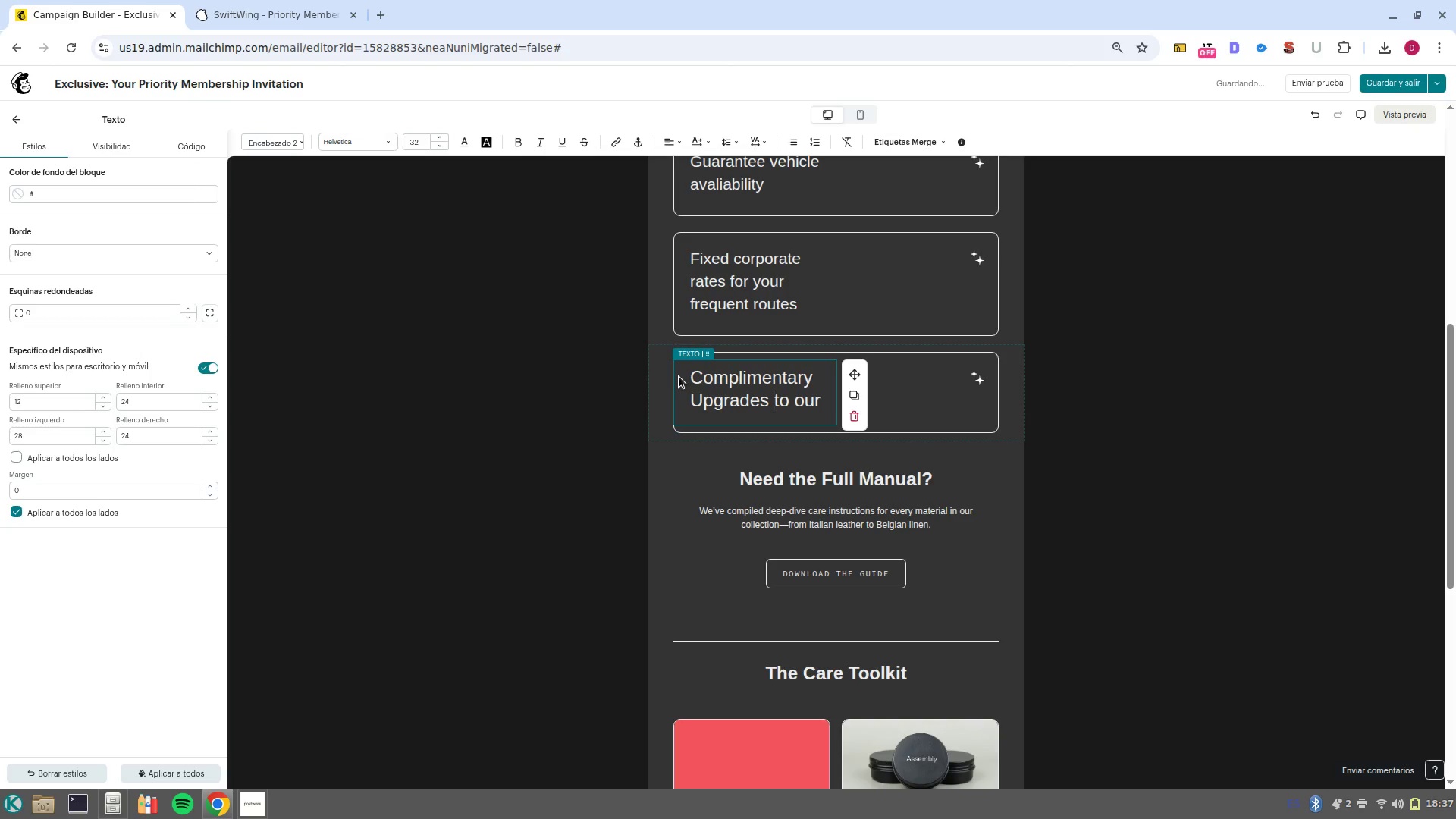 
key(Control+ArrowLeft)
 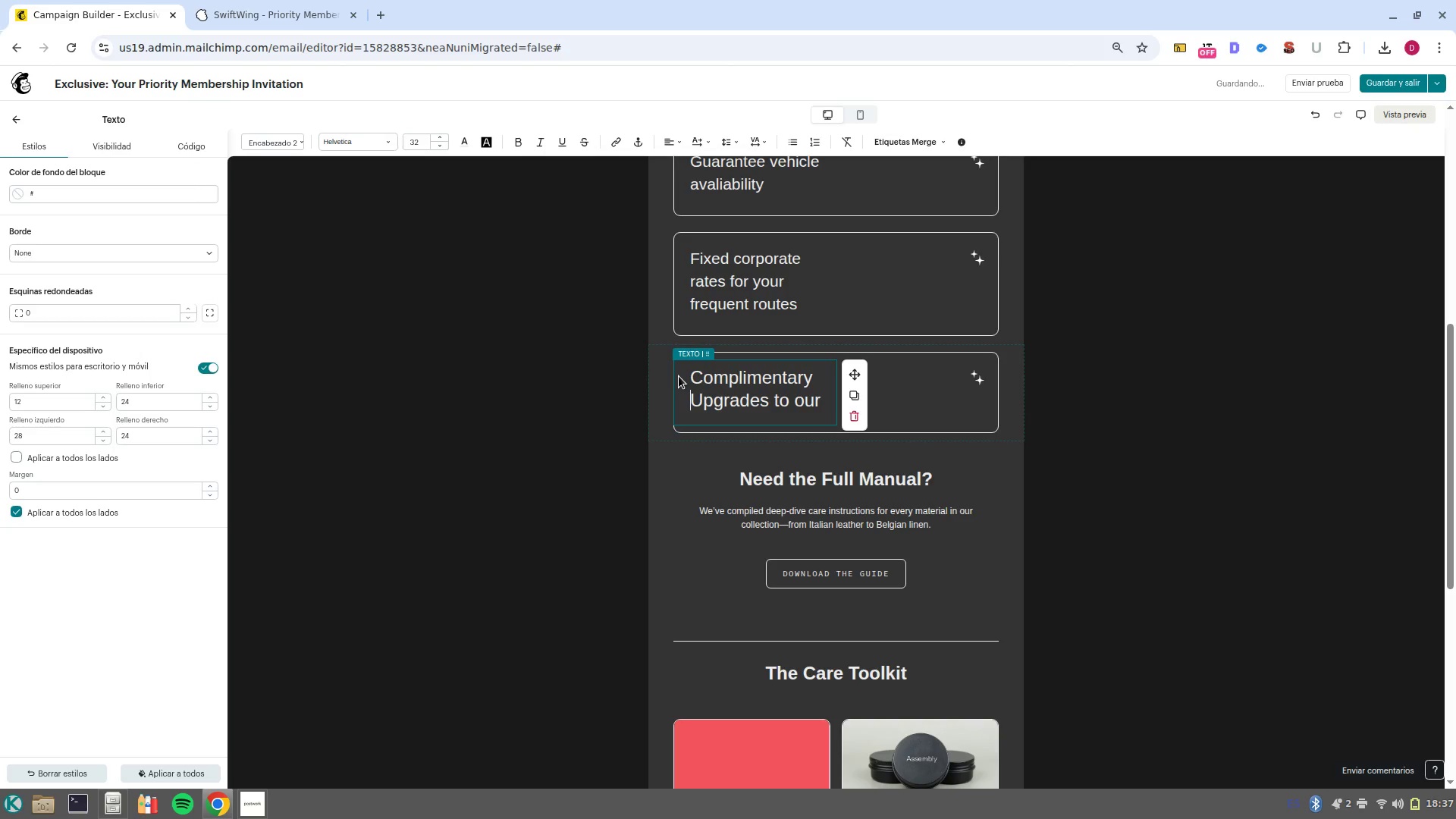 
key(ArrowRight)
 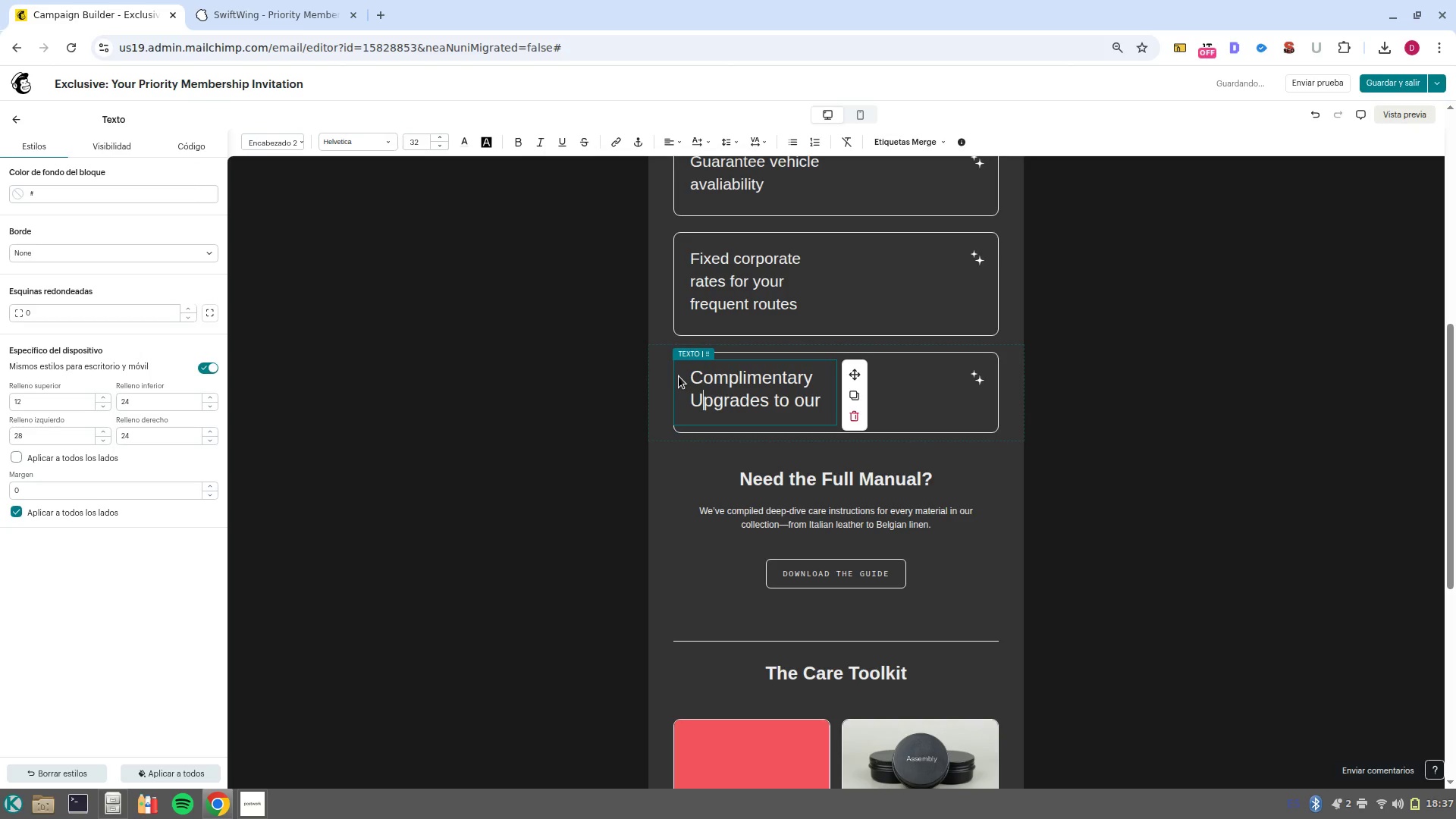 
key(Backspace)
 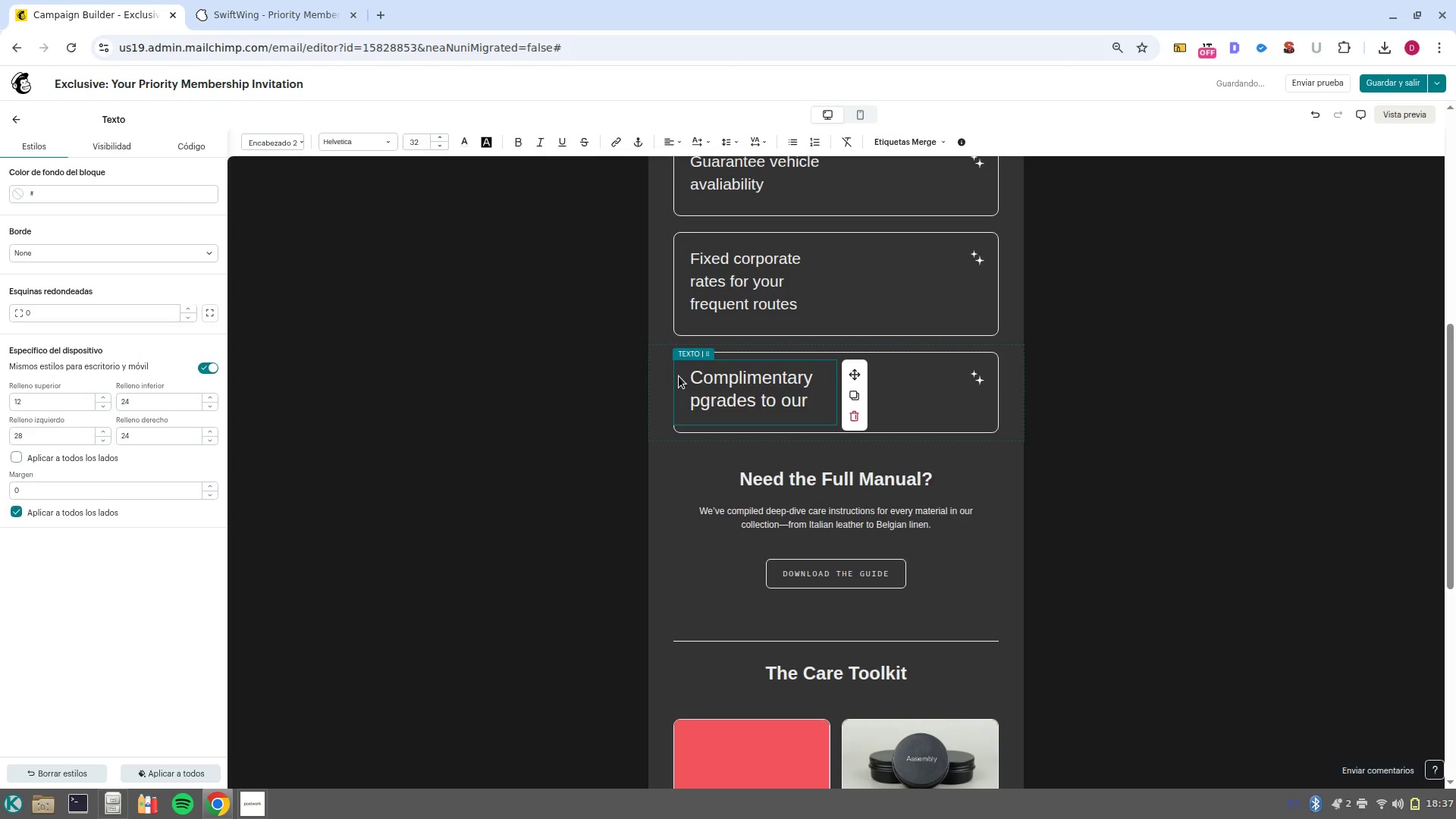 
key(U)
 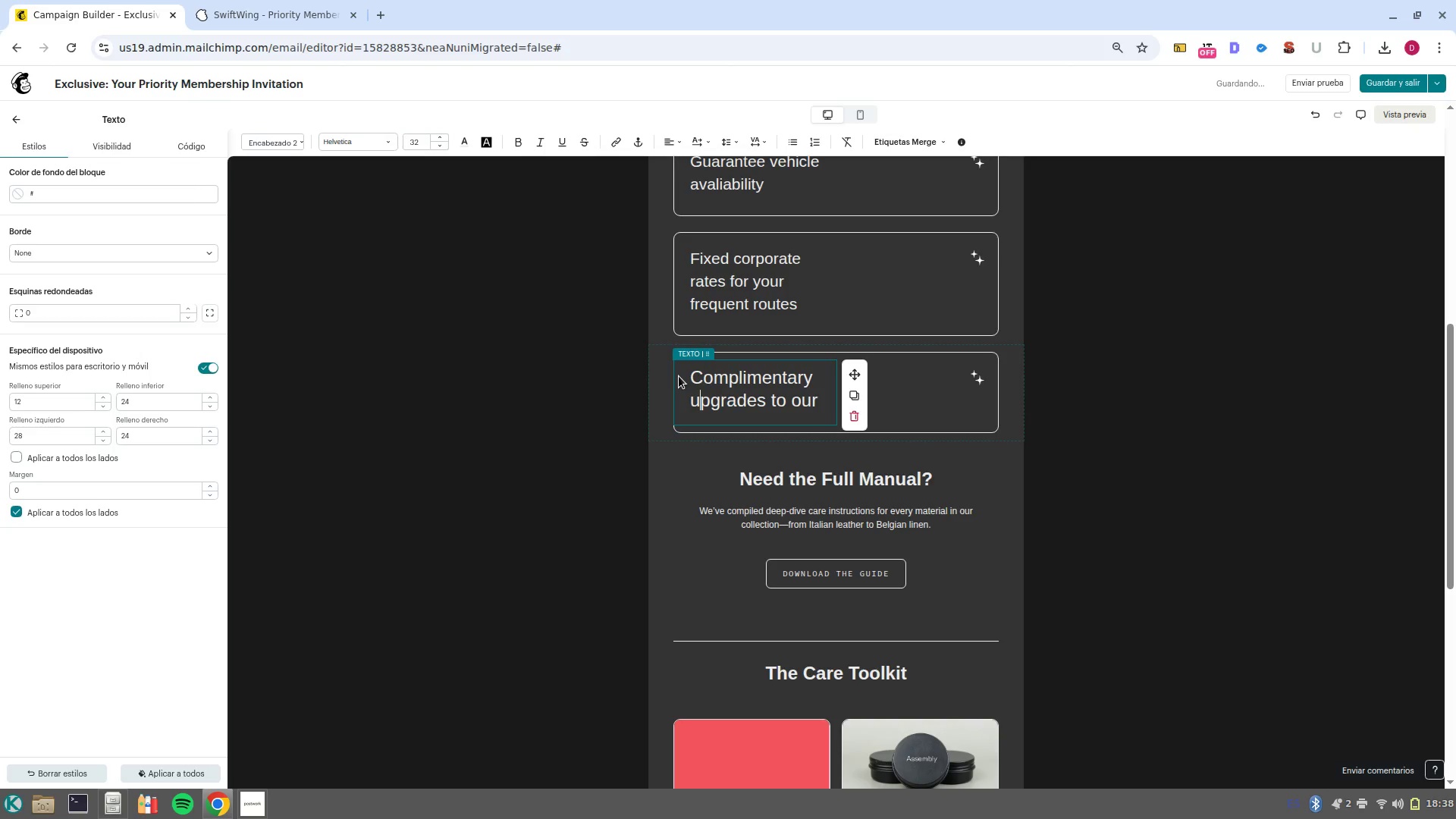 
key(Control+ArrowRight)
 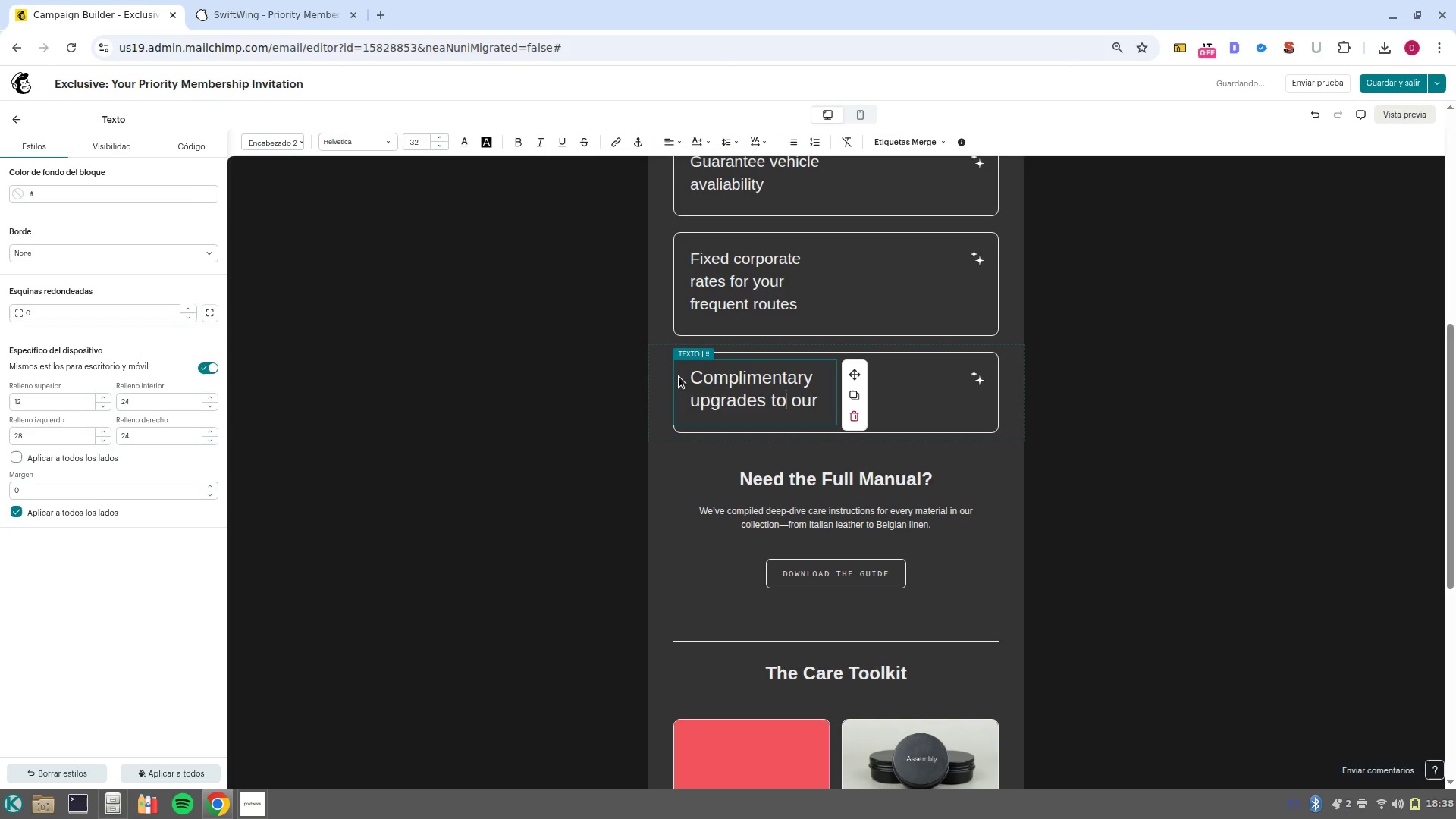 
key(Control+ArrowRight)
 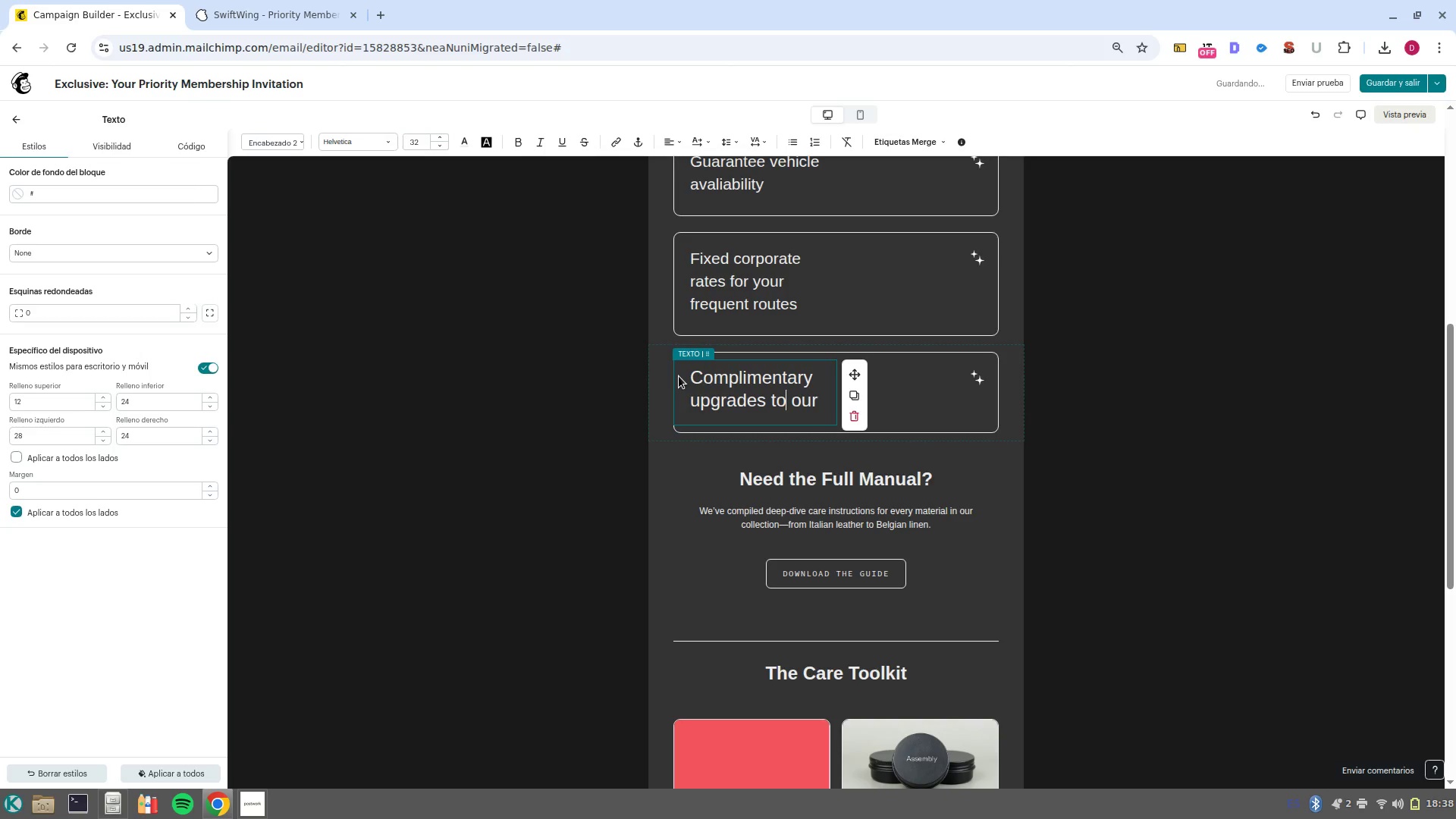 
key(Control+ArrowRight)
 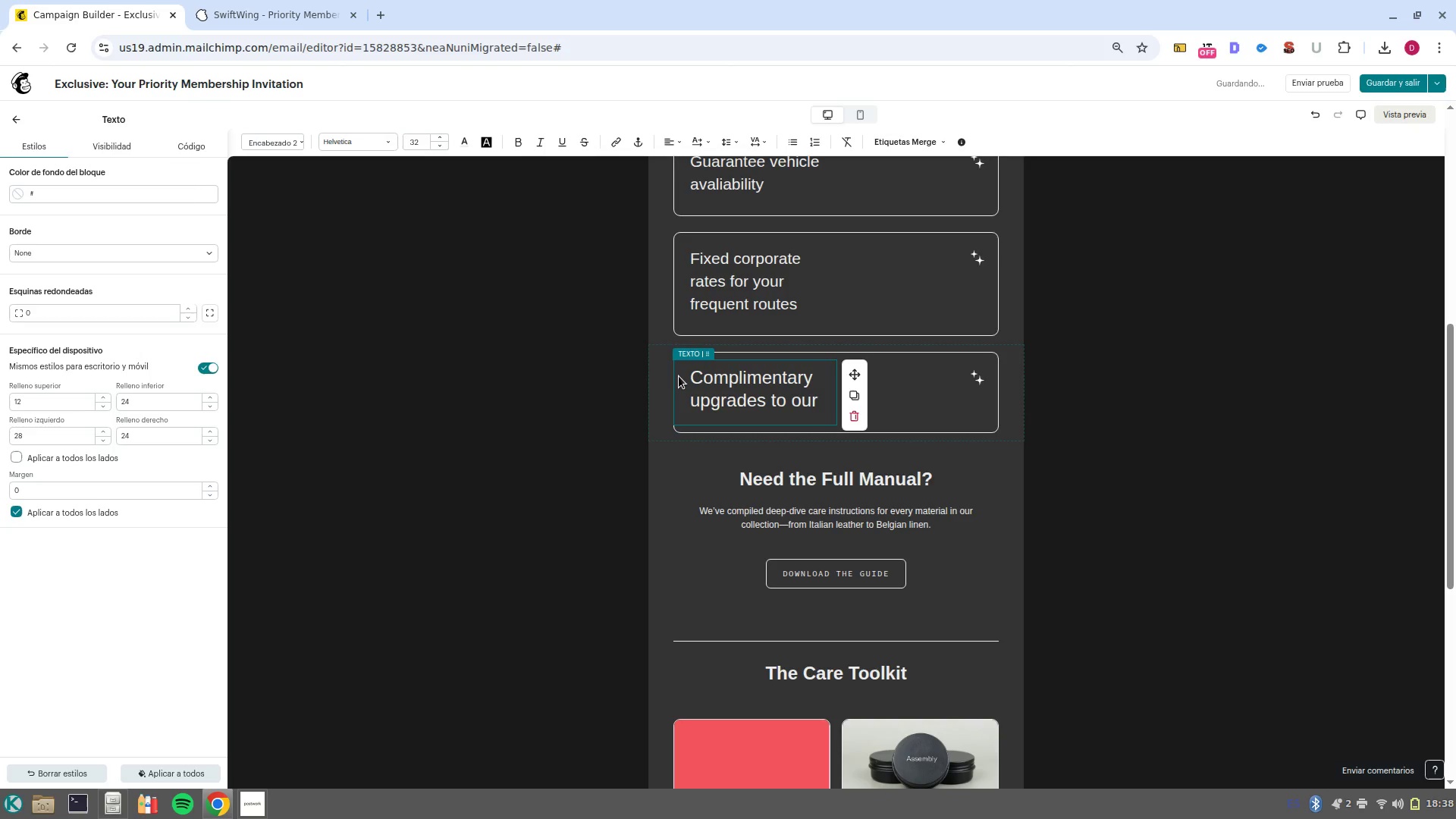 
type( premium fleet)
 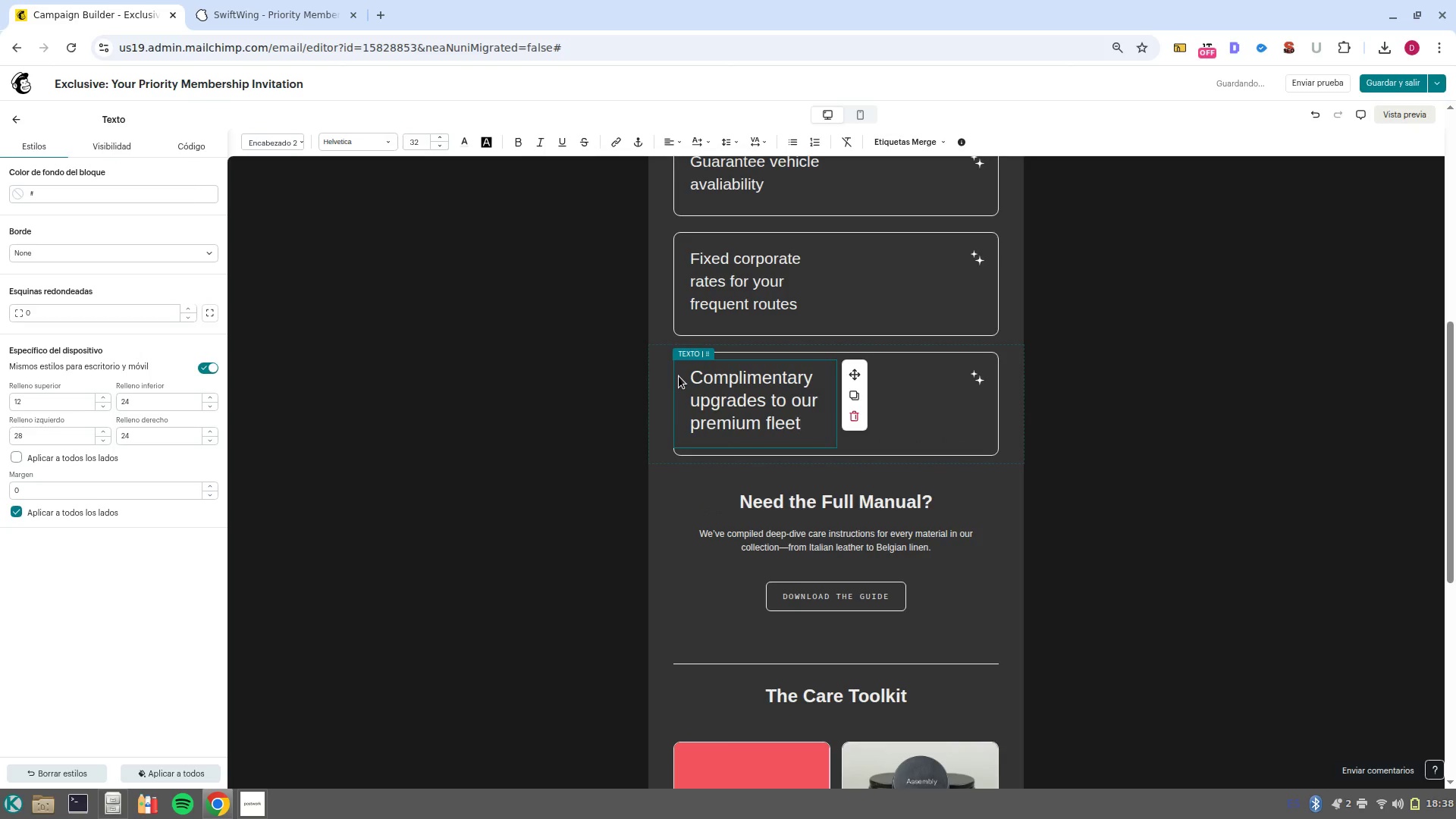 
left_click_drag(start_coordinate=[811, 427], to_coordinate=[670, 376])
 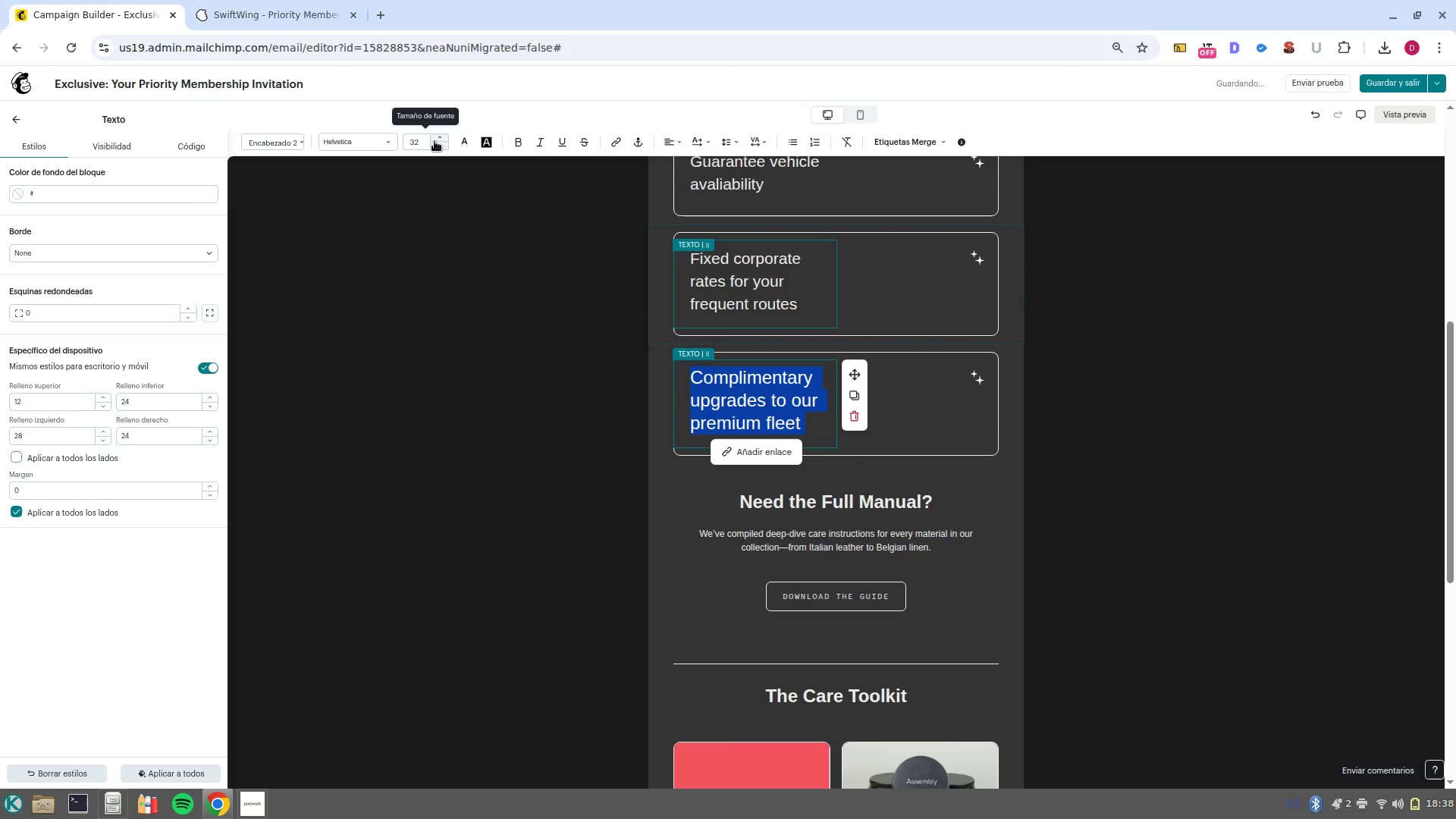 
left_click([425, 143])
 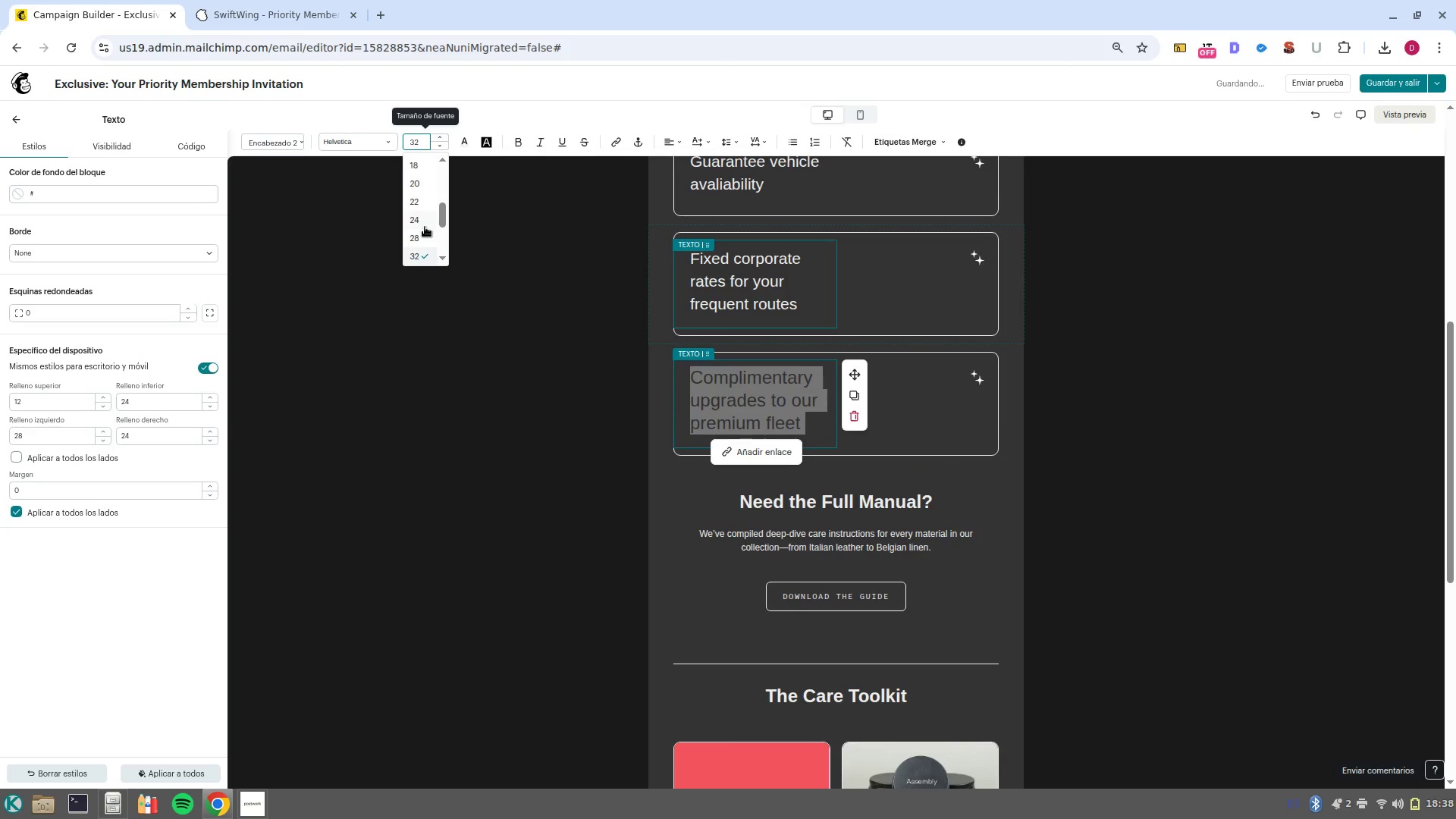 
left_click([419, 241])
 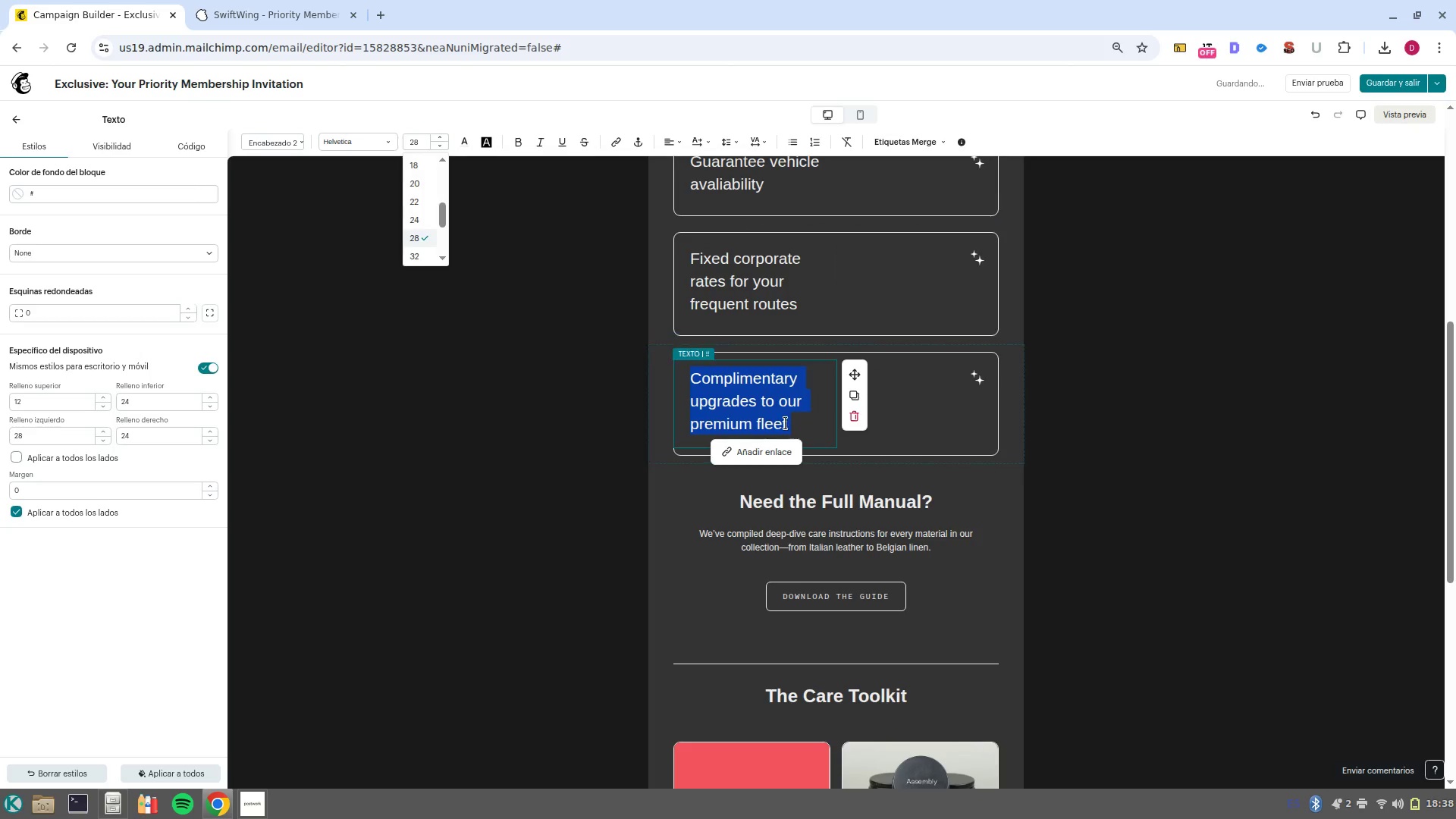 
left_click([824, 425])
 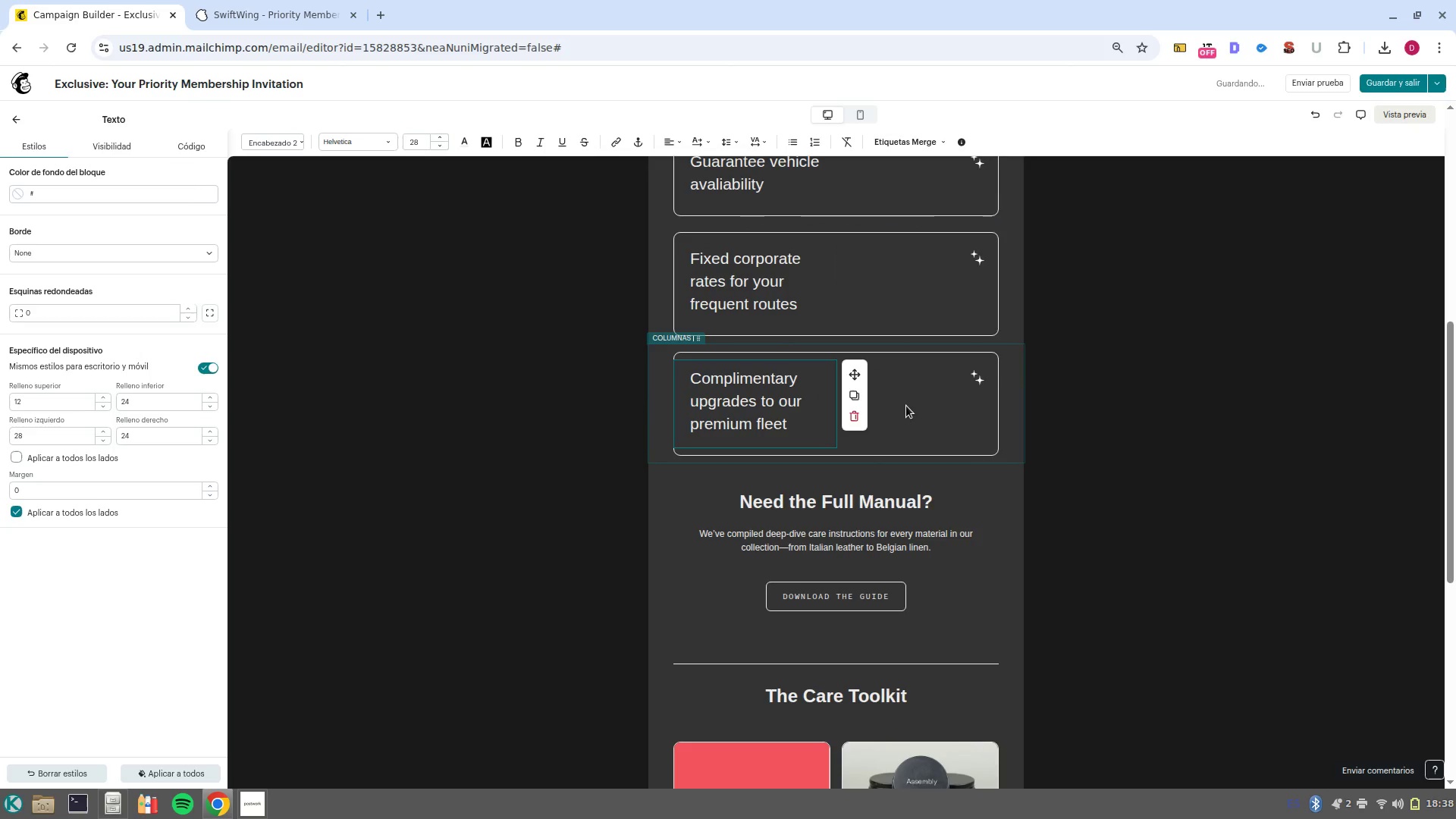 
left_click([906, 406])
 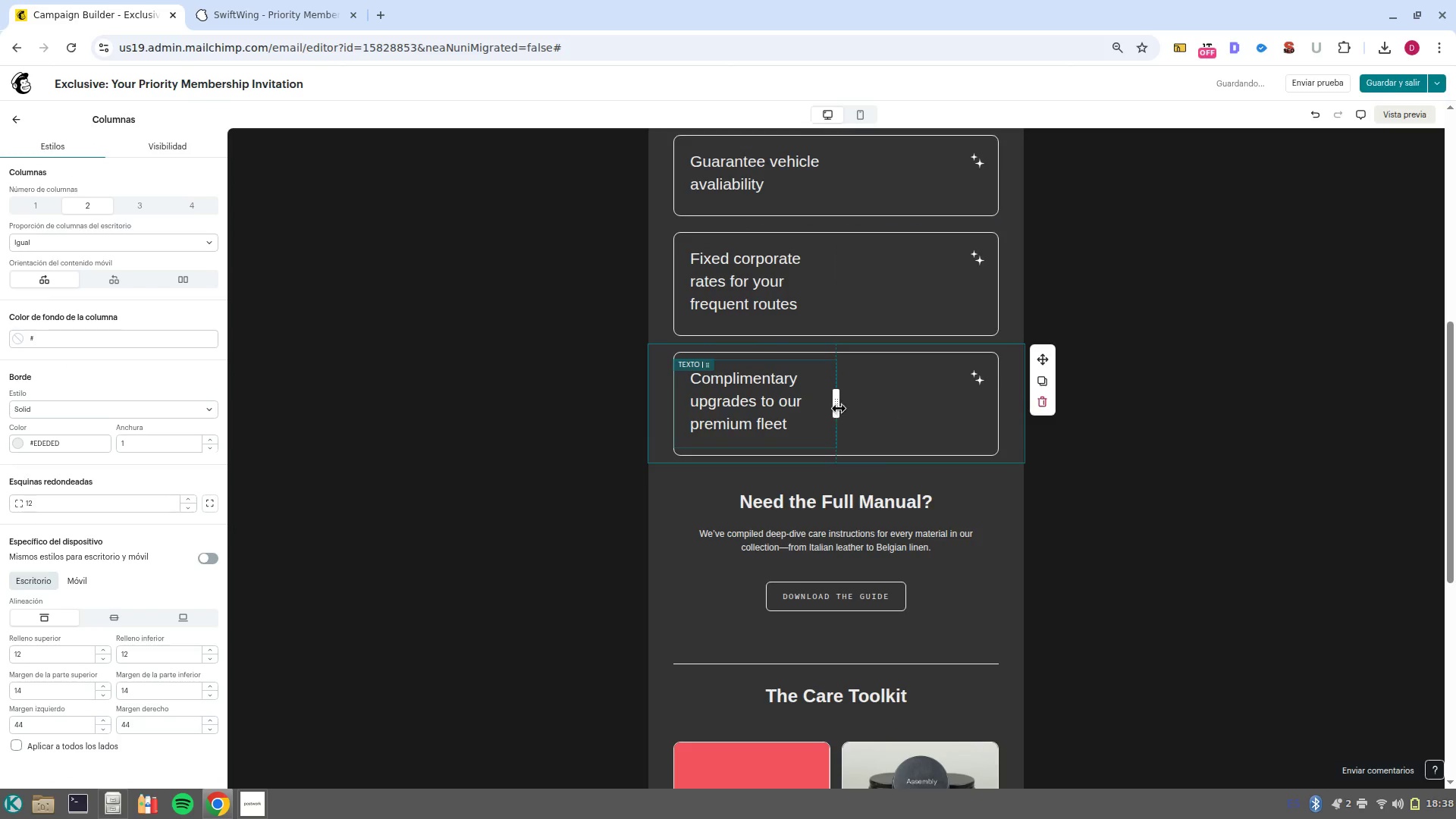 
left_click_drag(start_coordinate=[839, 409], to_coordinate=[867, 412])
 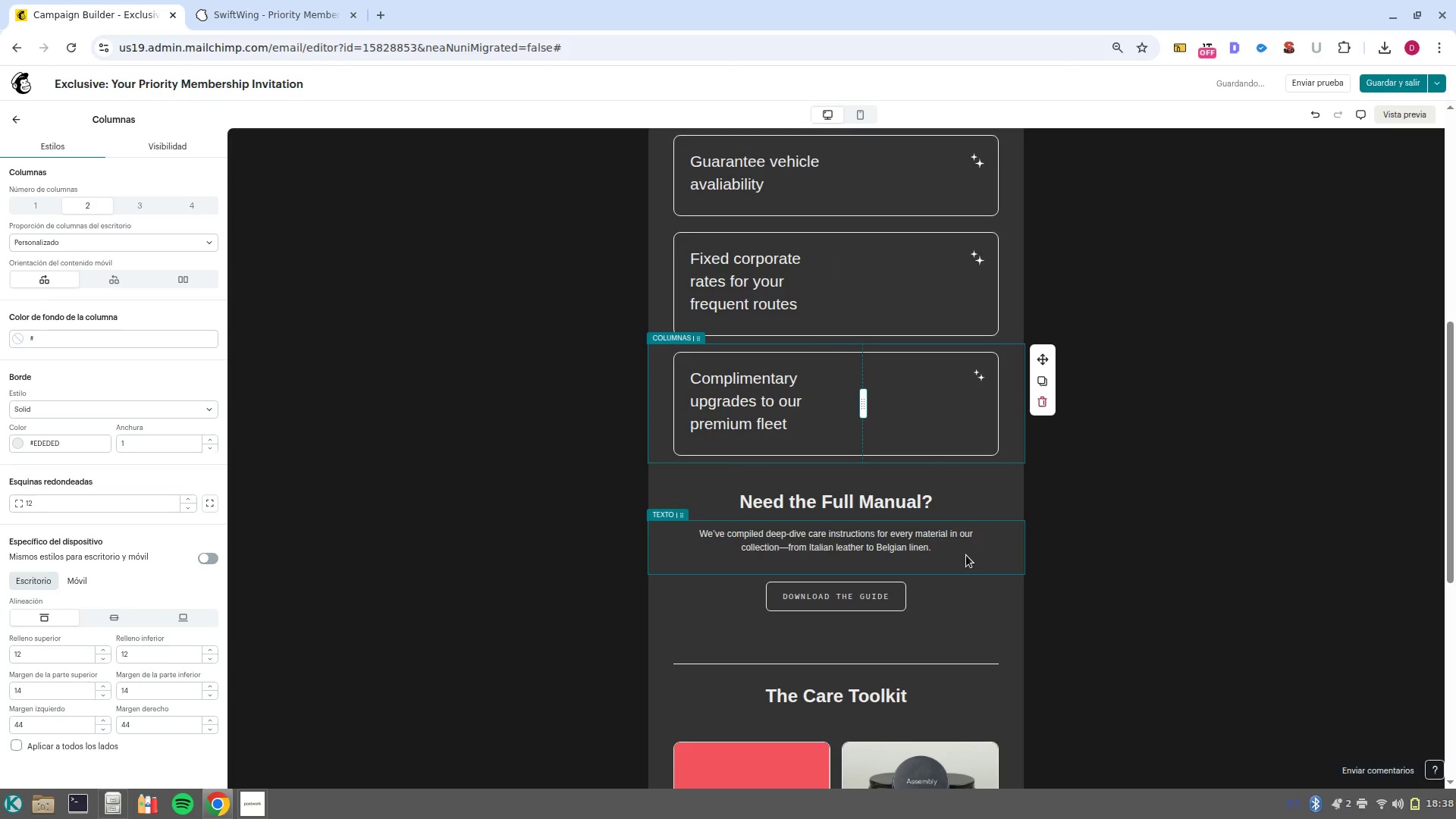 
scroll: coordinate [976, 572], scroll_direction: down, amount: 4.0
 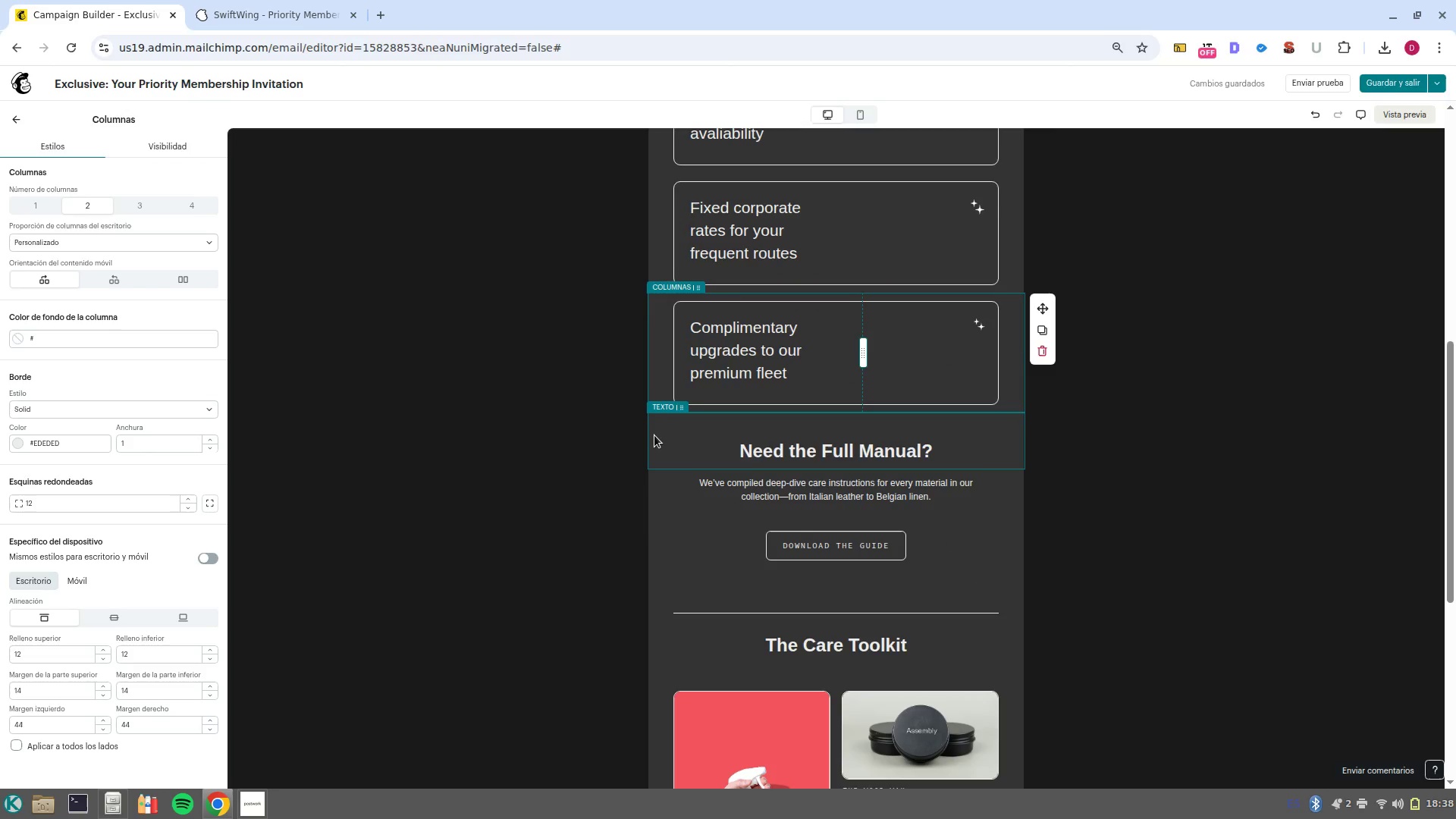 
left_click([654, 435])
 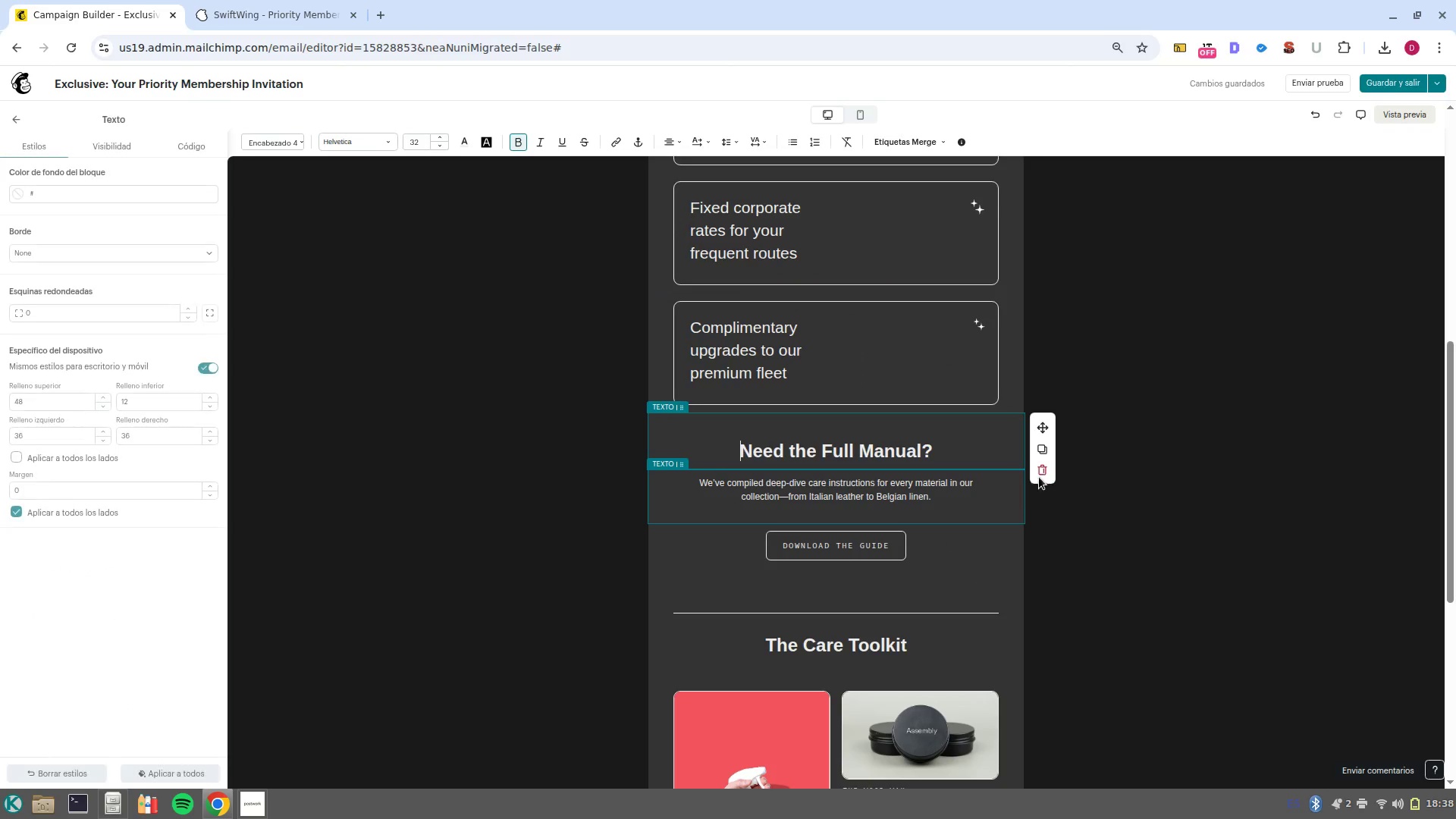 
left_click([1040, 475])
 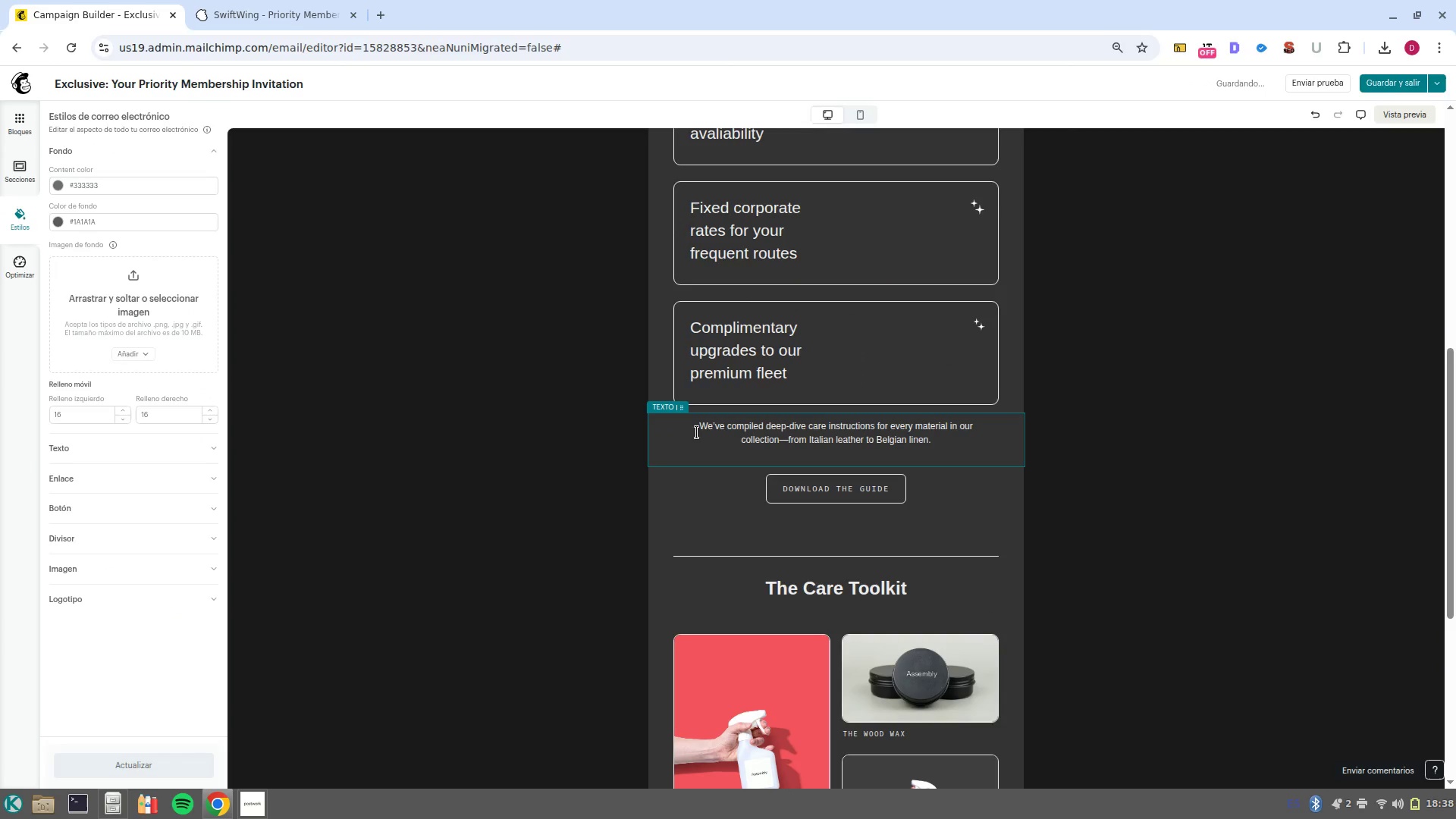 
left_click([685, 441])
 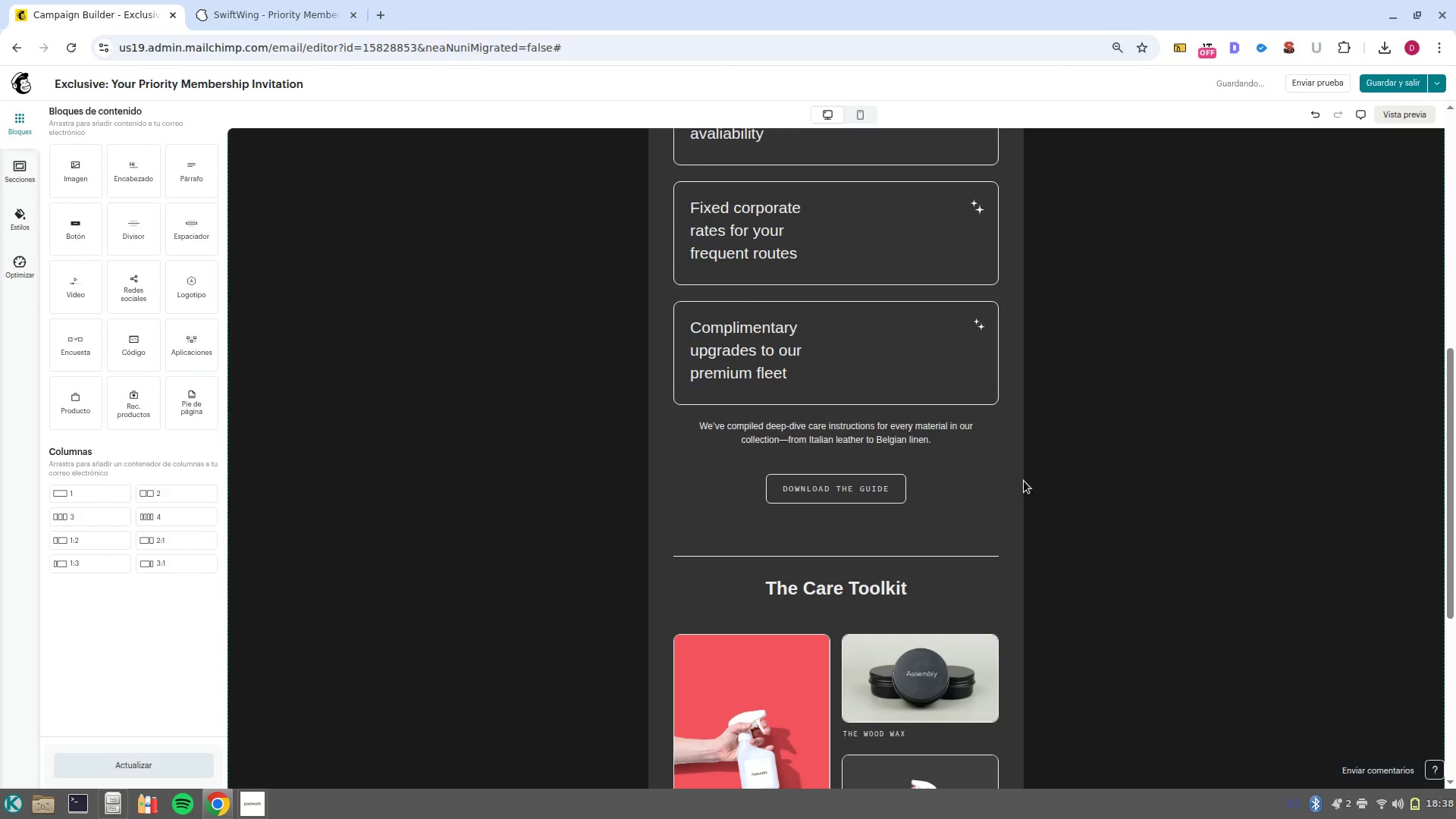 
left_click([999, 472])
 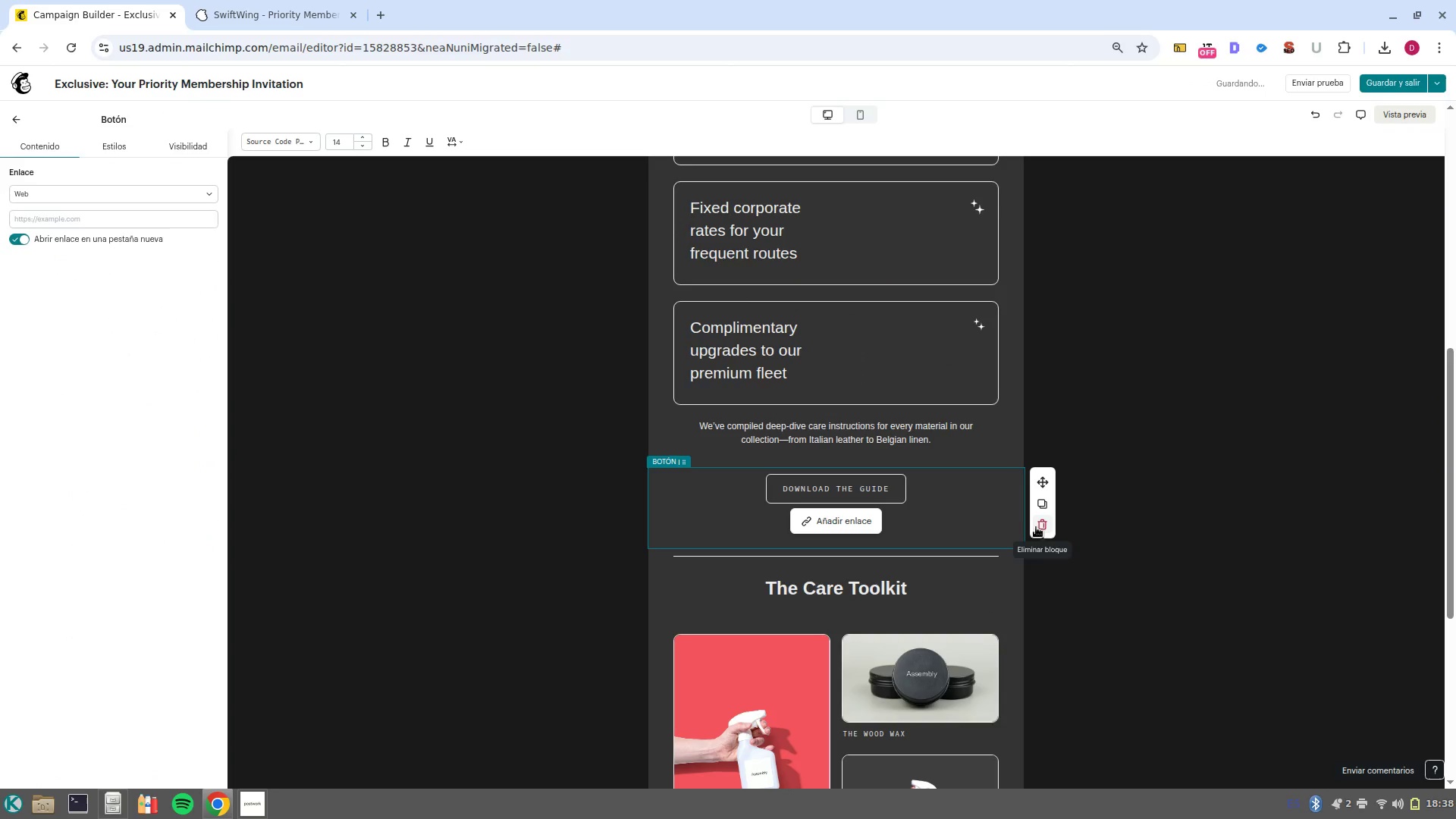 
left_click([1037, 525])
 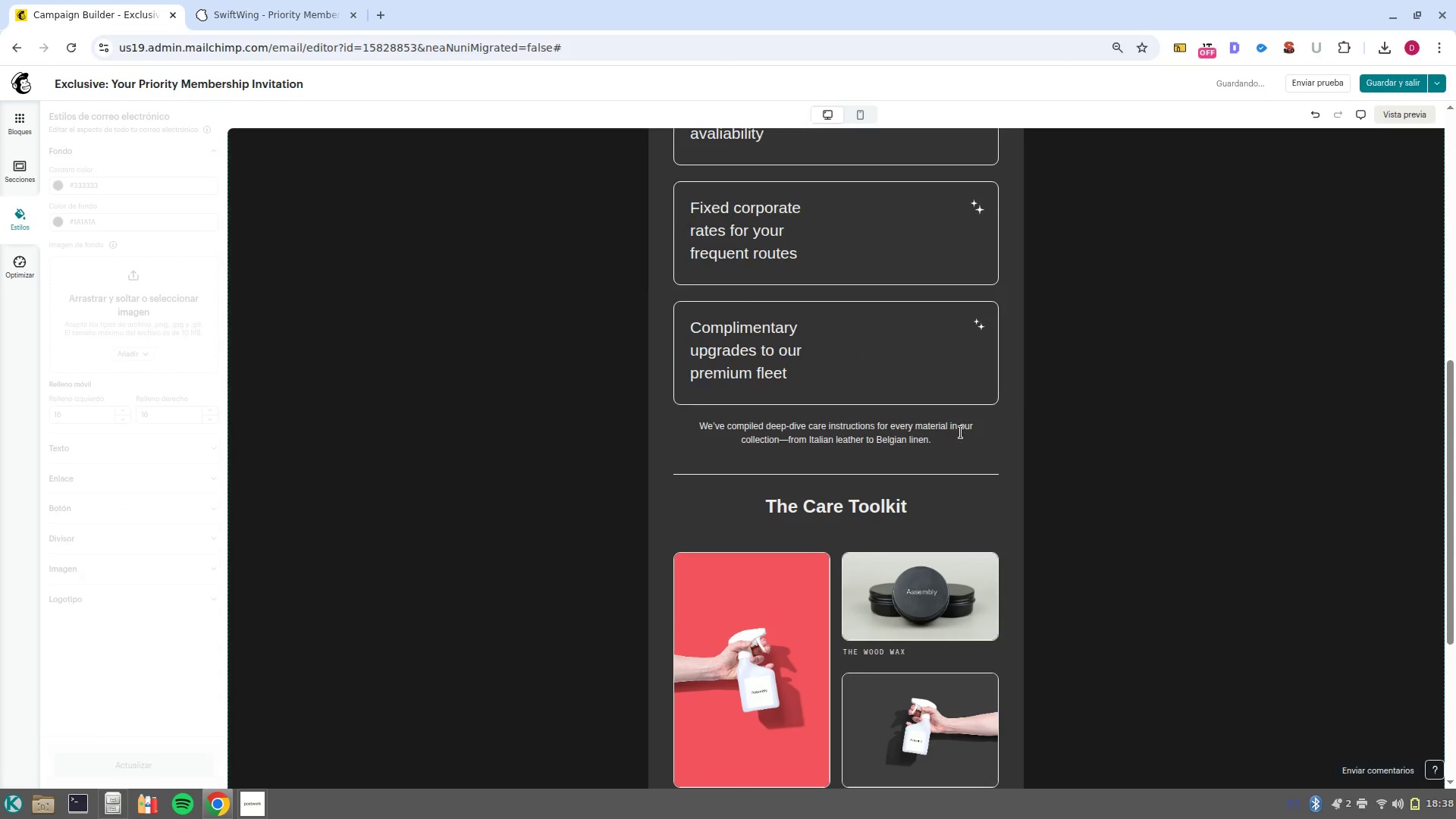 
left_click([961, 432])
 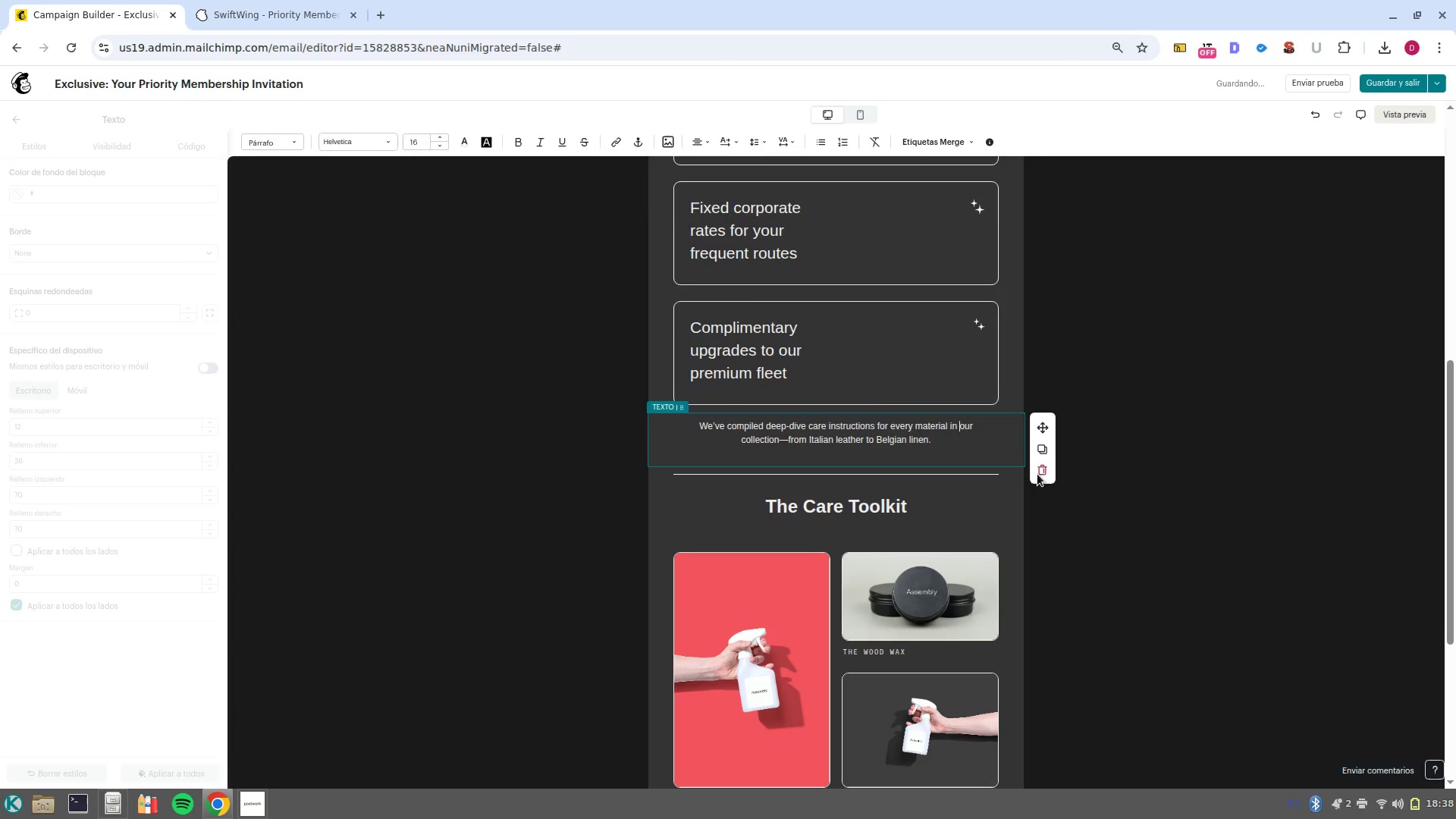 
left_click([1037, 473])
 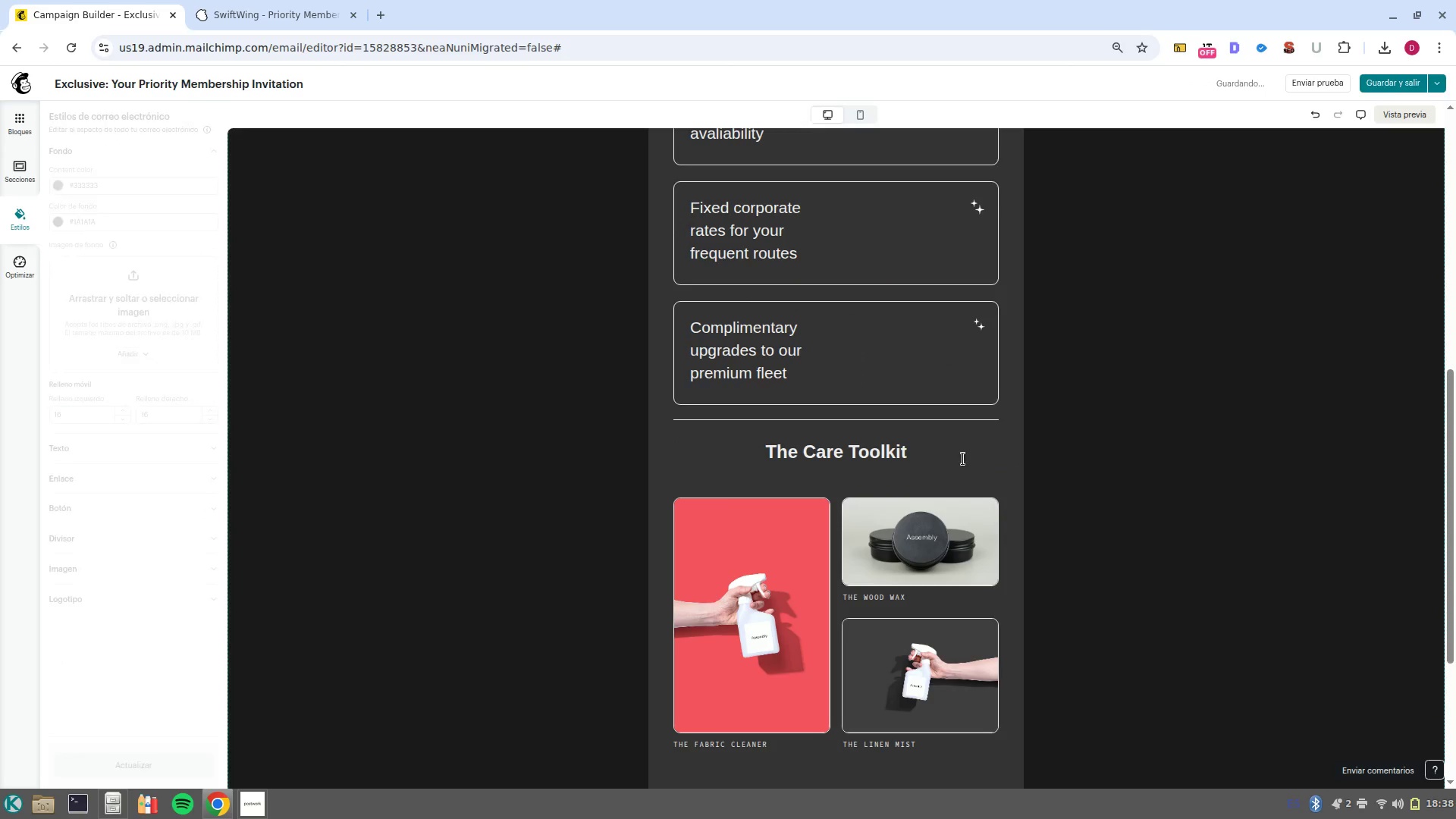 
left_click([963, 459])
 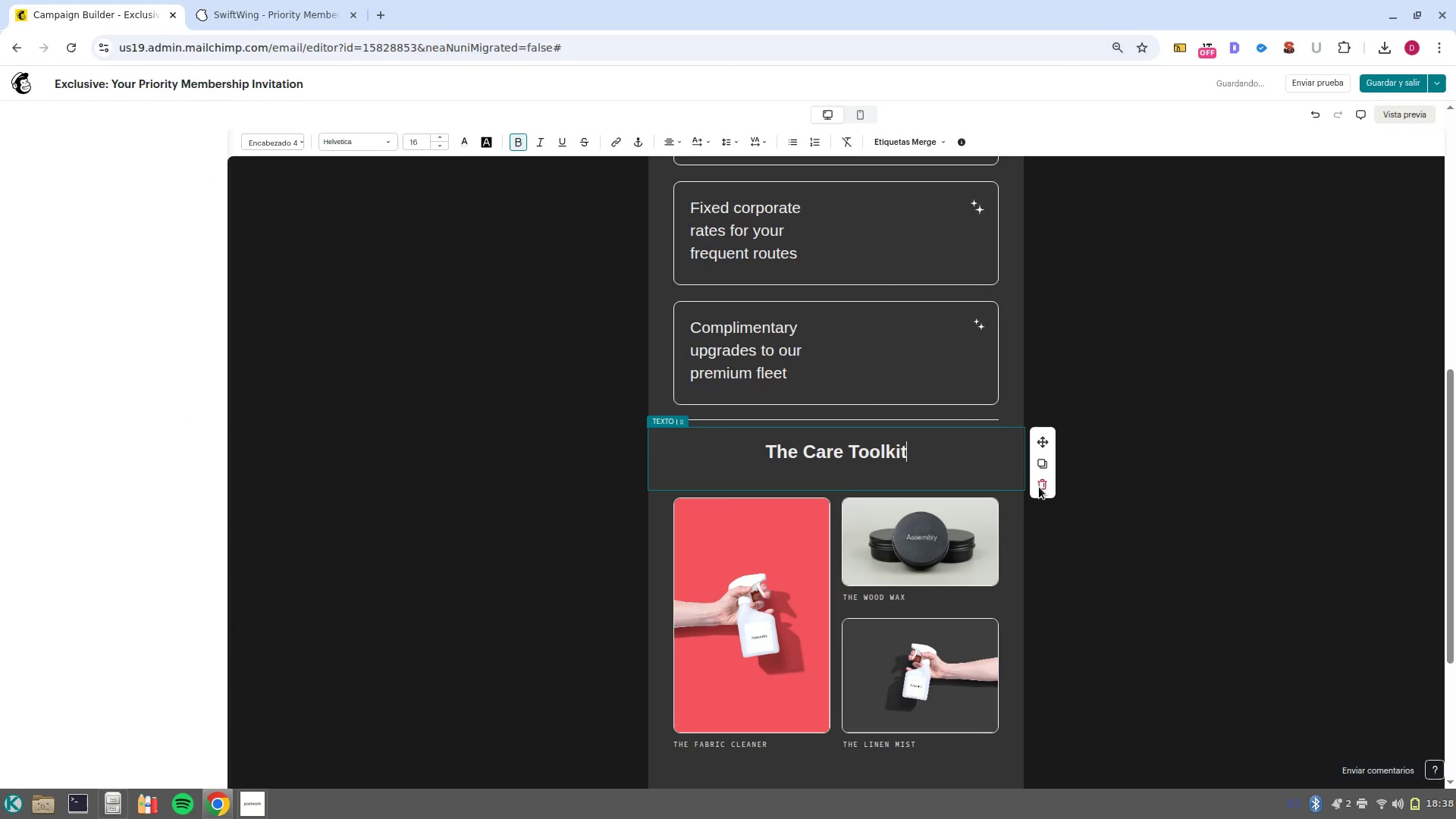 
left_click([1043, 488])
 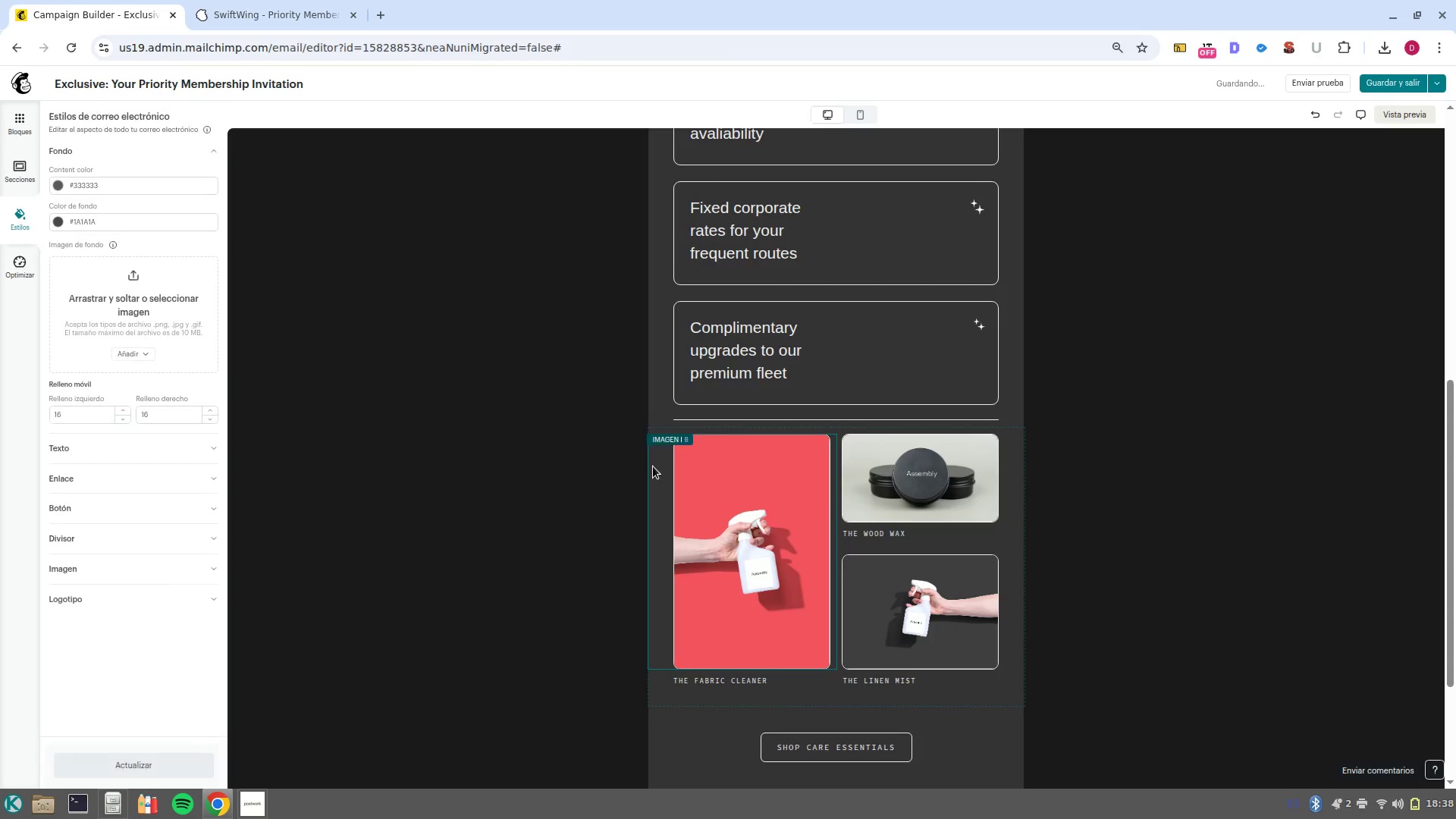 
left_click([653, 466])
 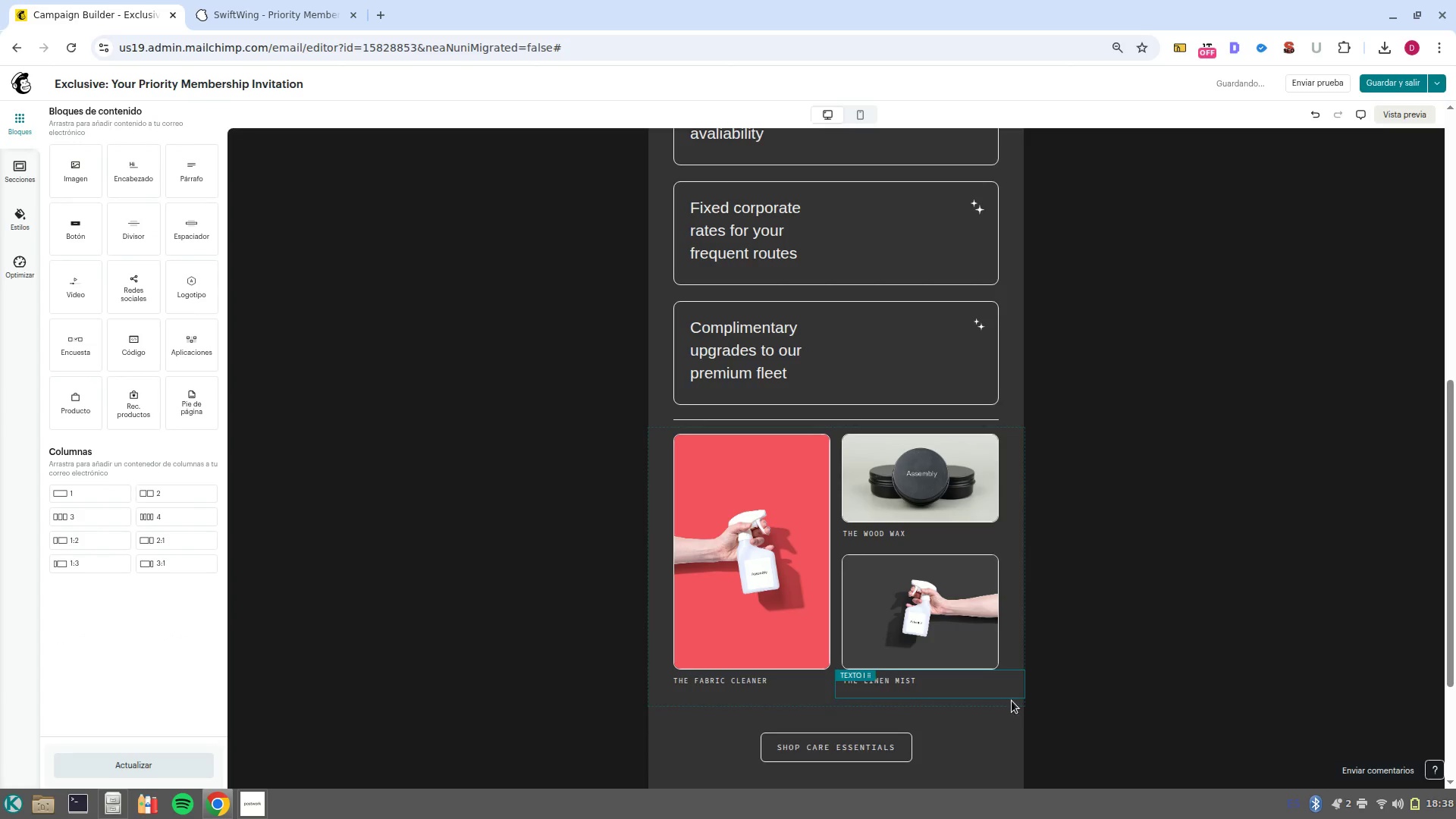 
left_click([1022, 700])
 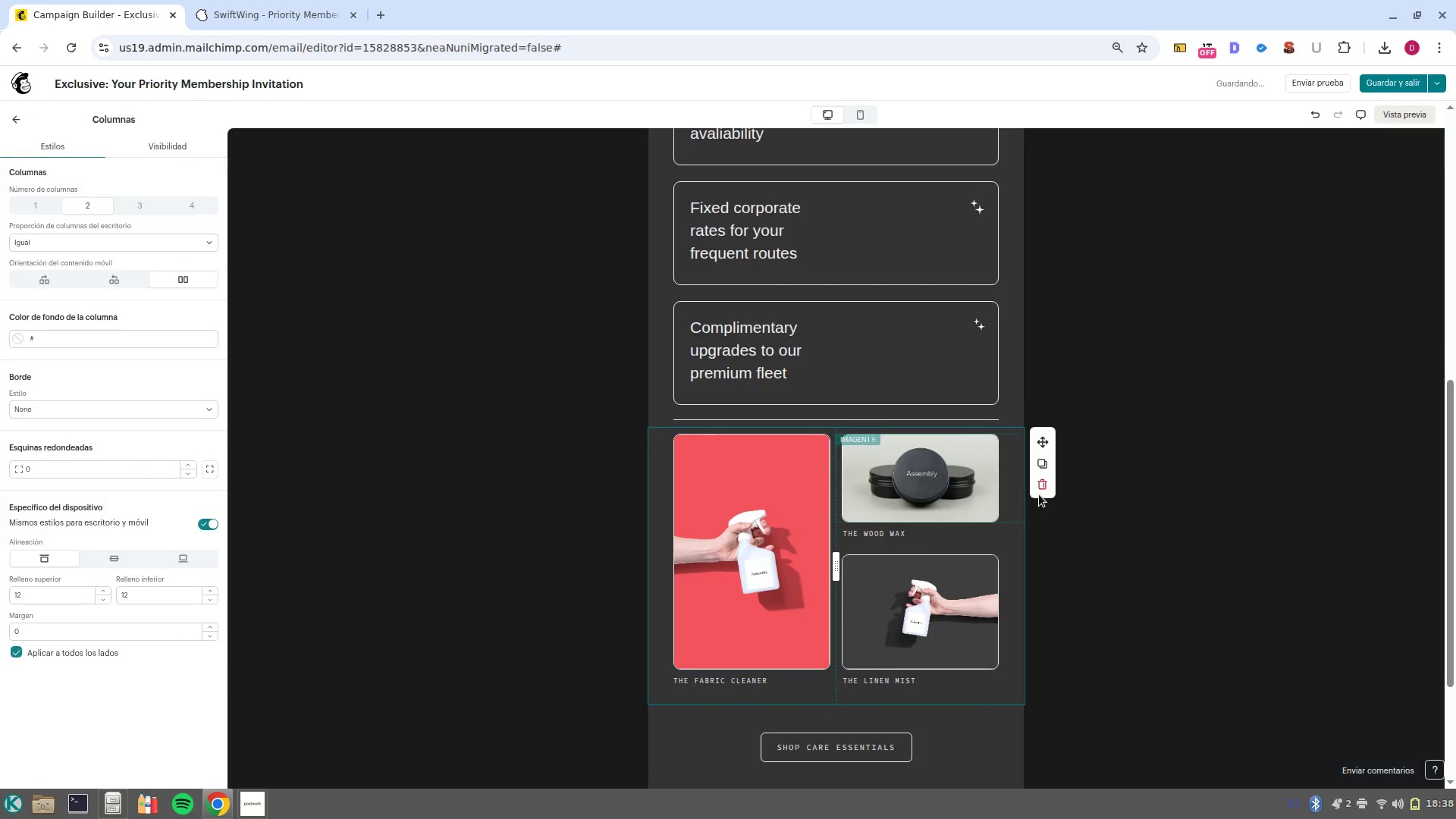 
left_click([1045, 488])
 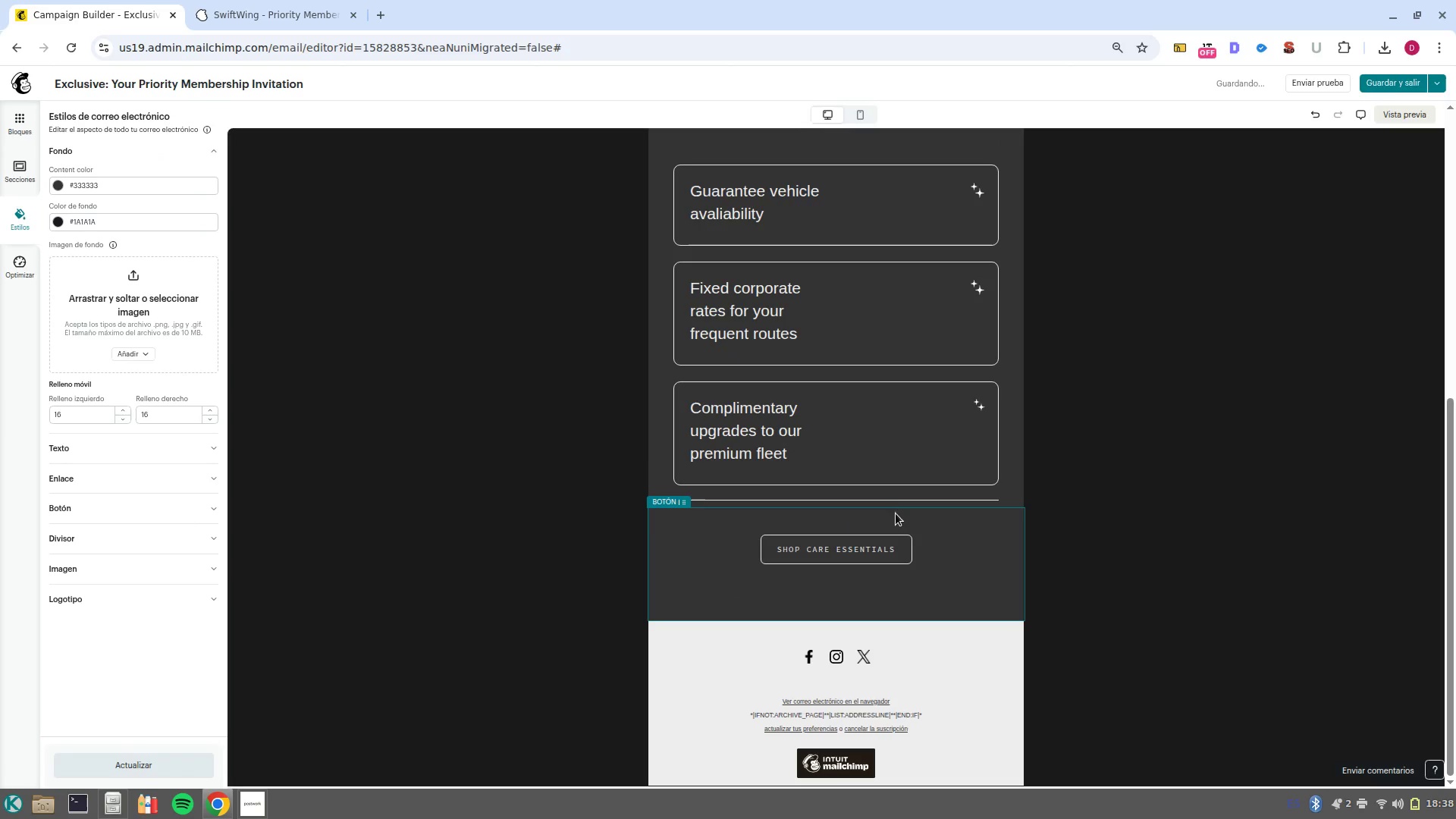 
left_click([899, 505])
 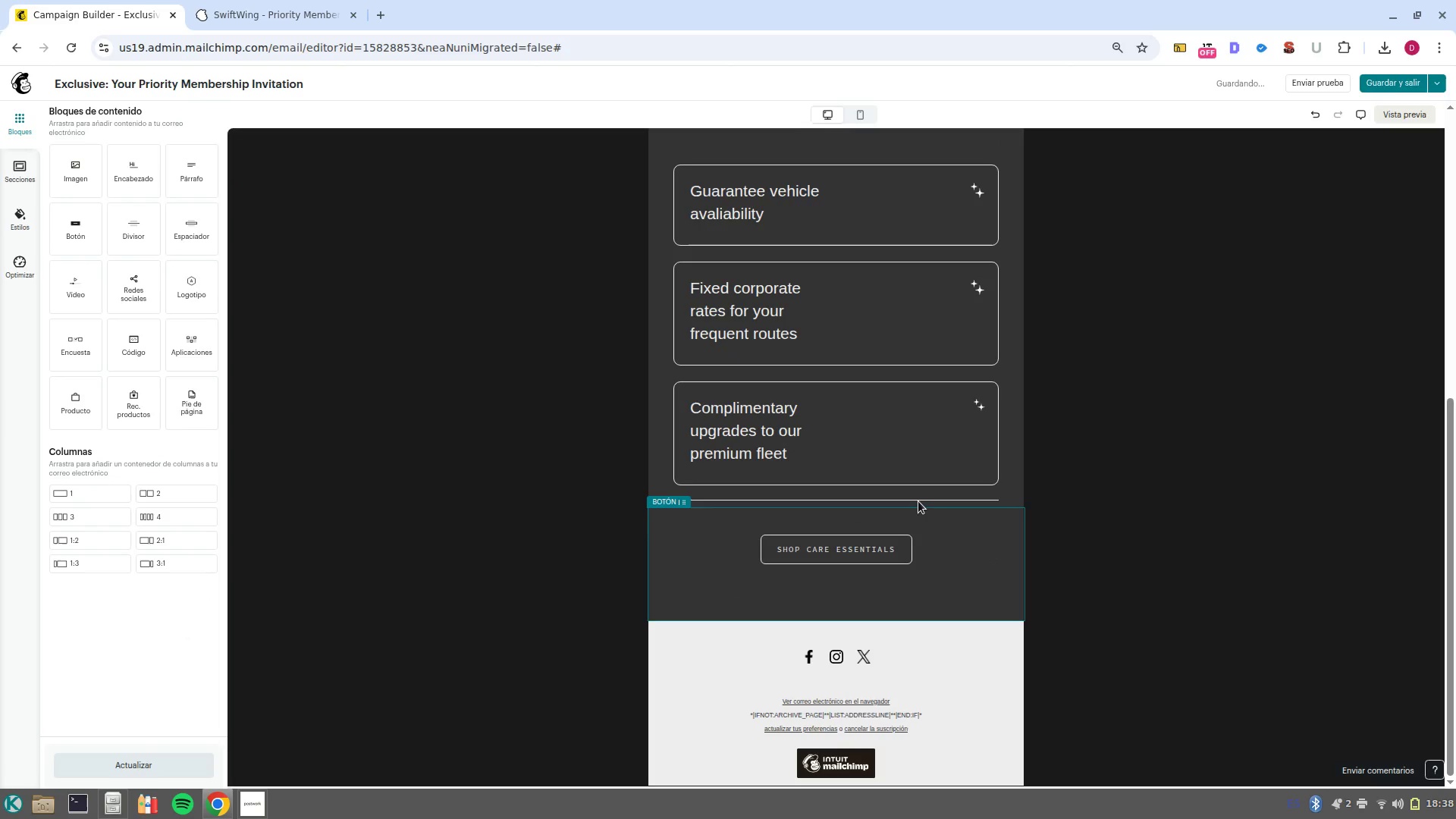 
left_click([918, 498])
 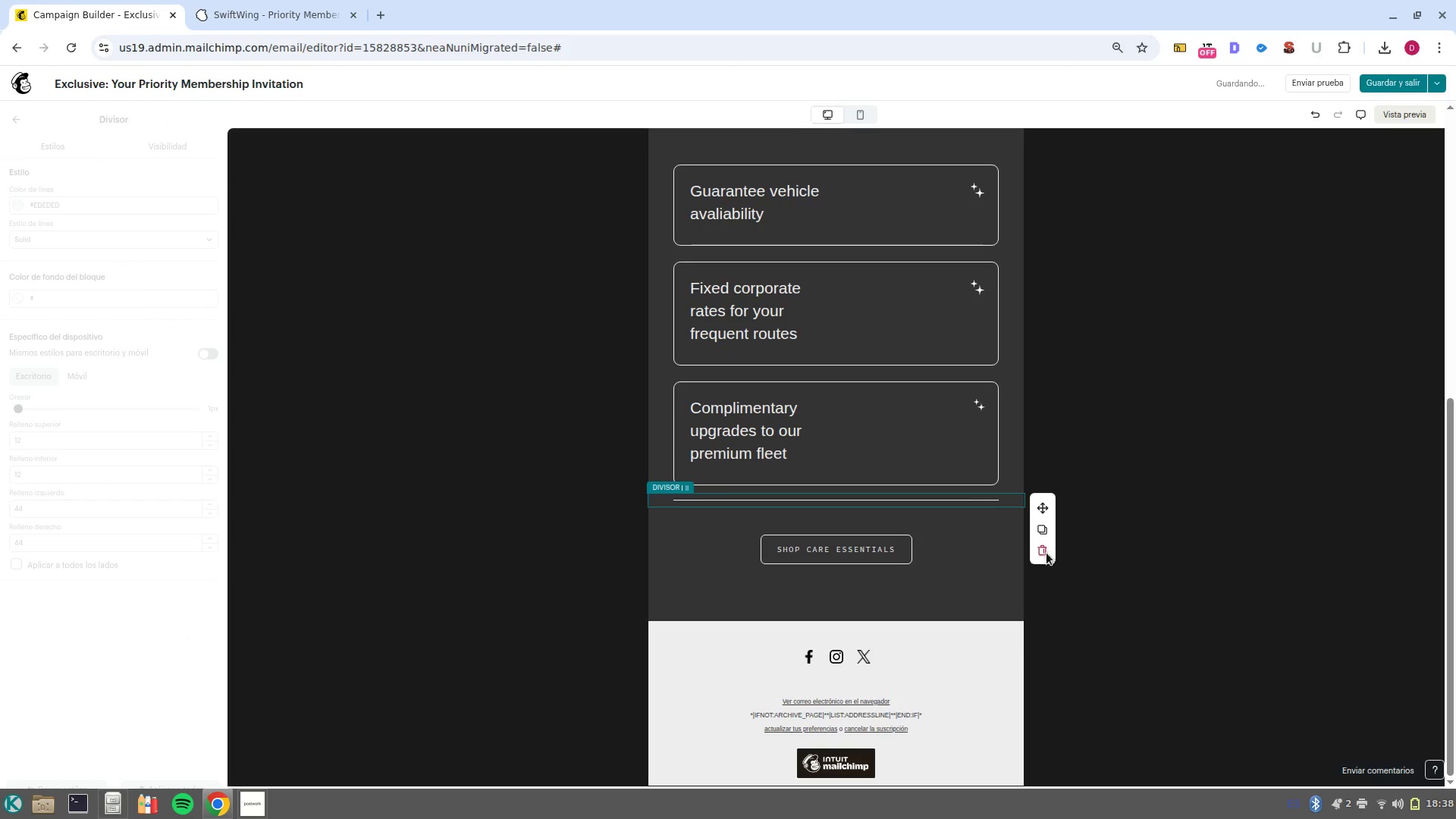 
left_click([1045, 555])
 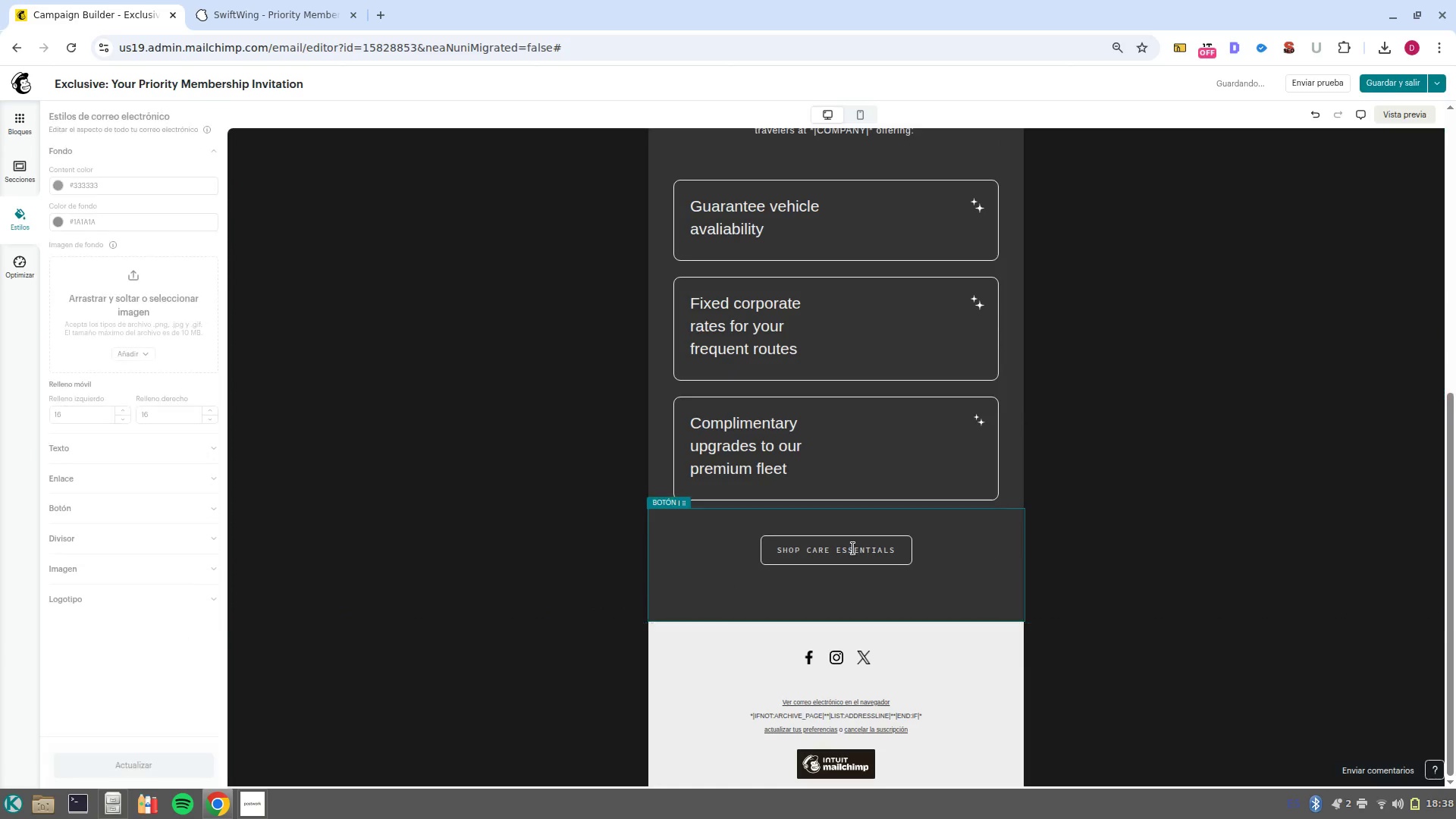 
double_click([853, 548])
 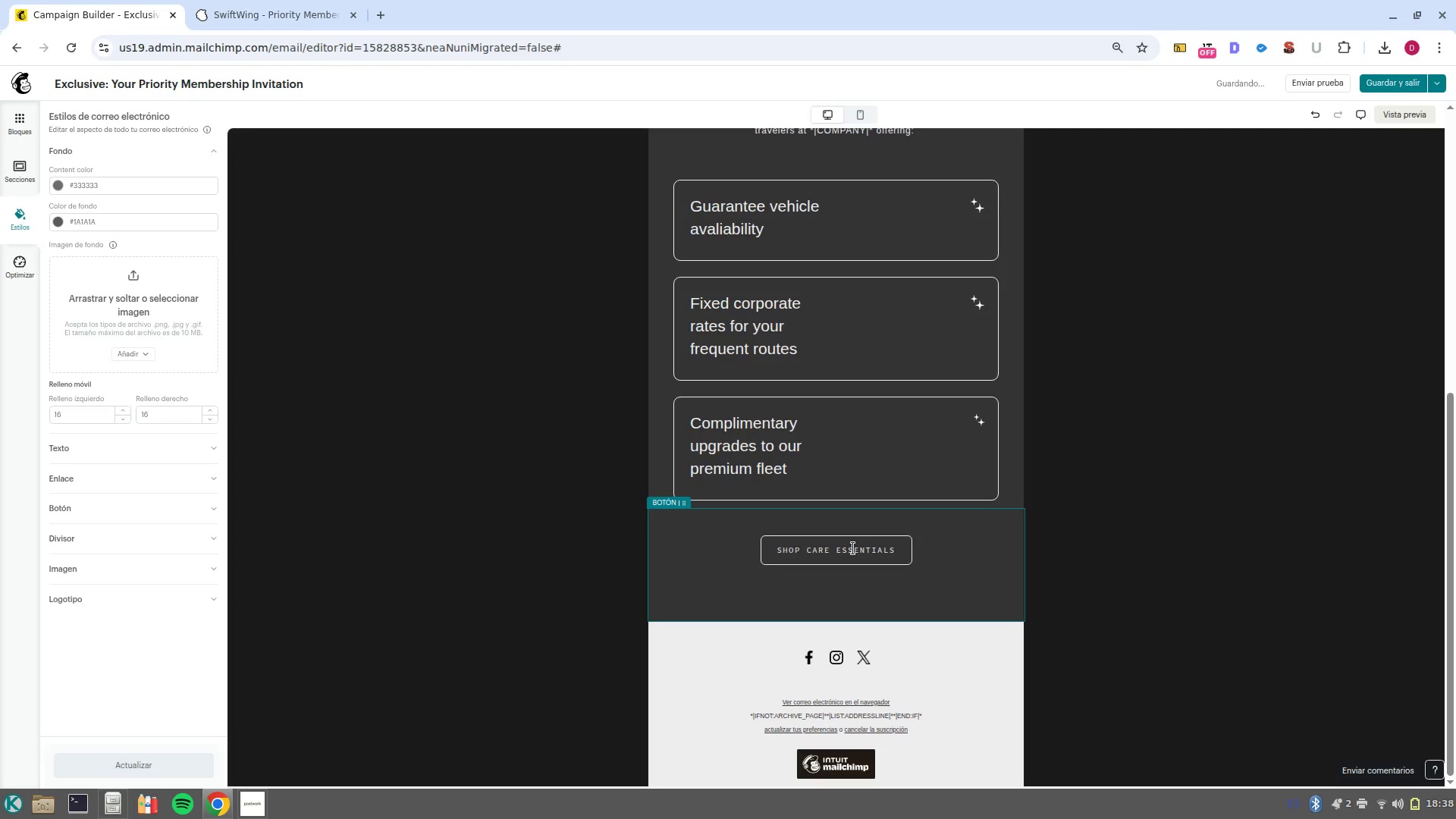 
triple_click([853, 548])
 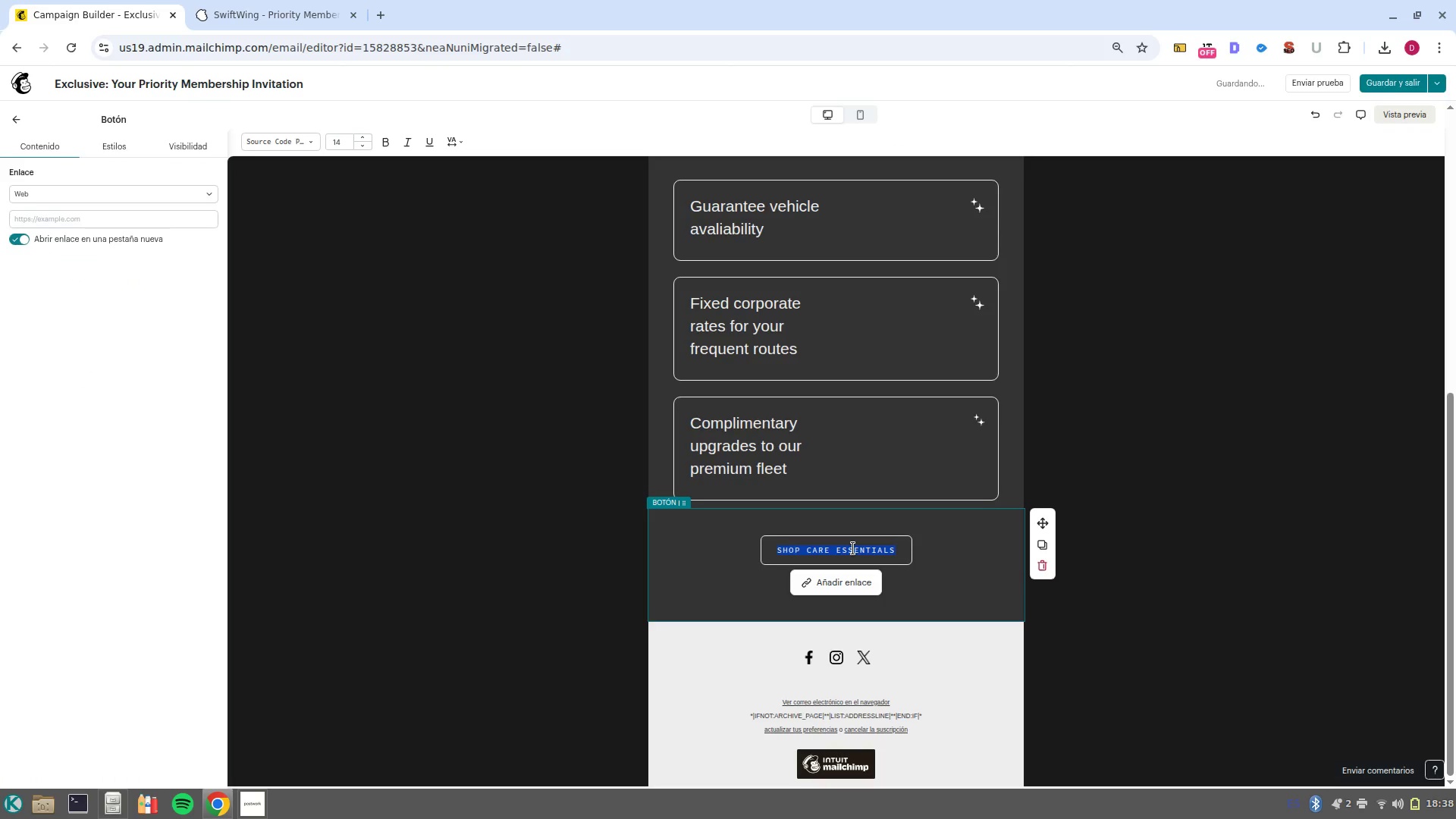 
key(CapsLock)
 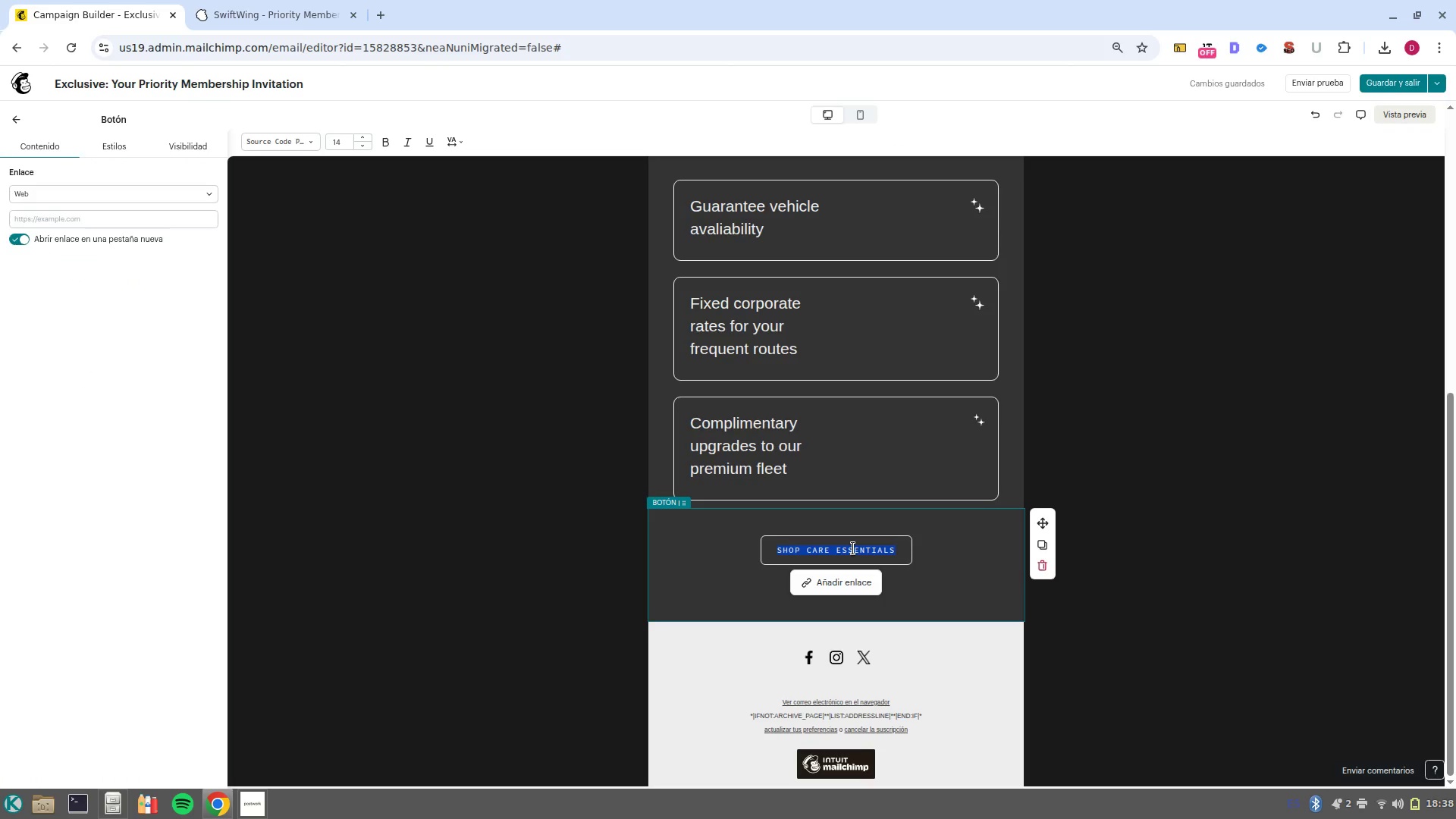 
wait(9.09)
 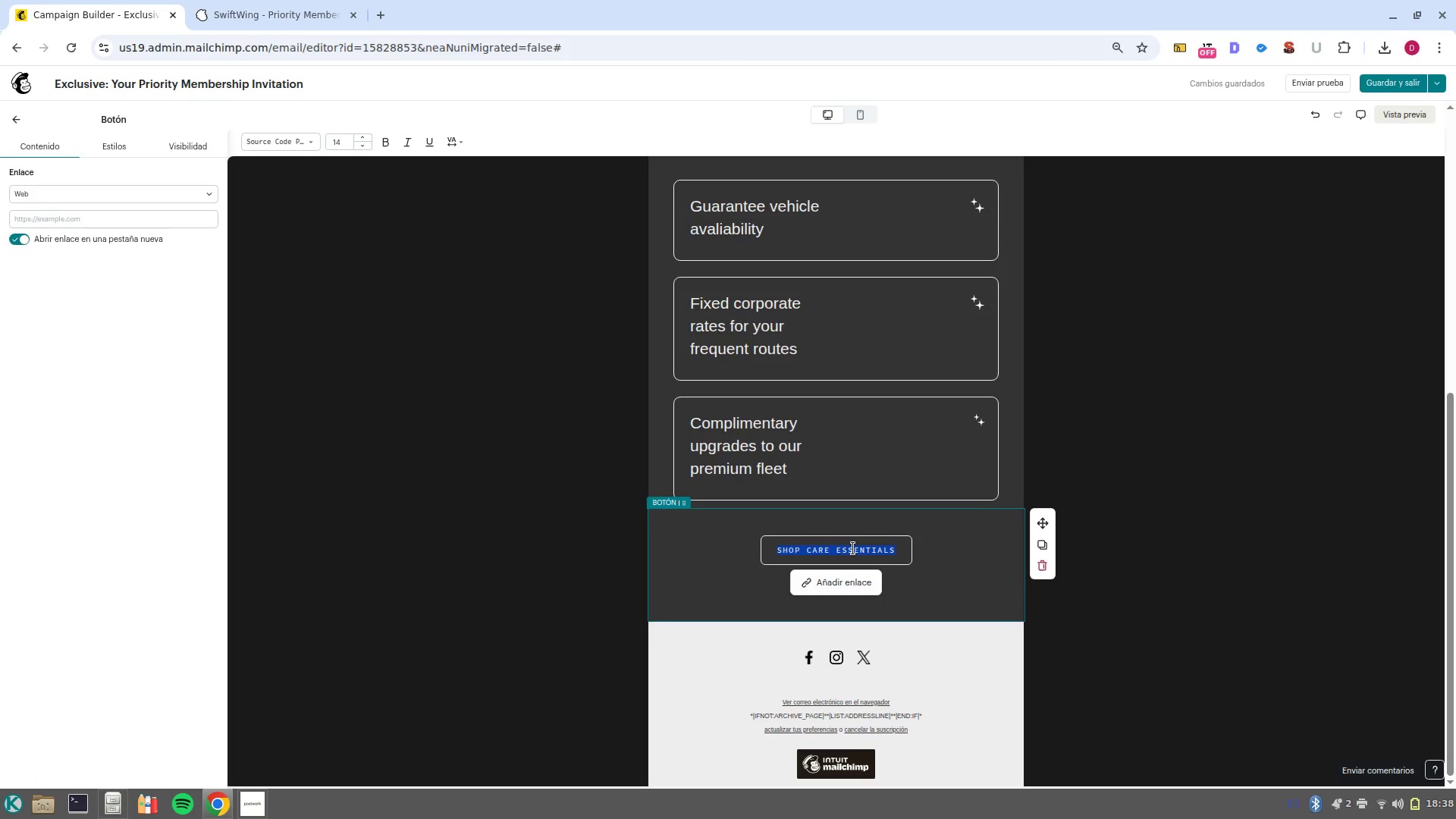 
scroll: coordinate [875, 471], scroll_direction: up, amount: 4.0
 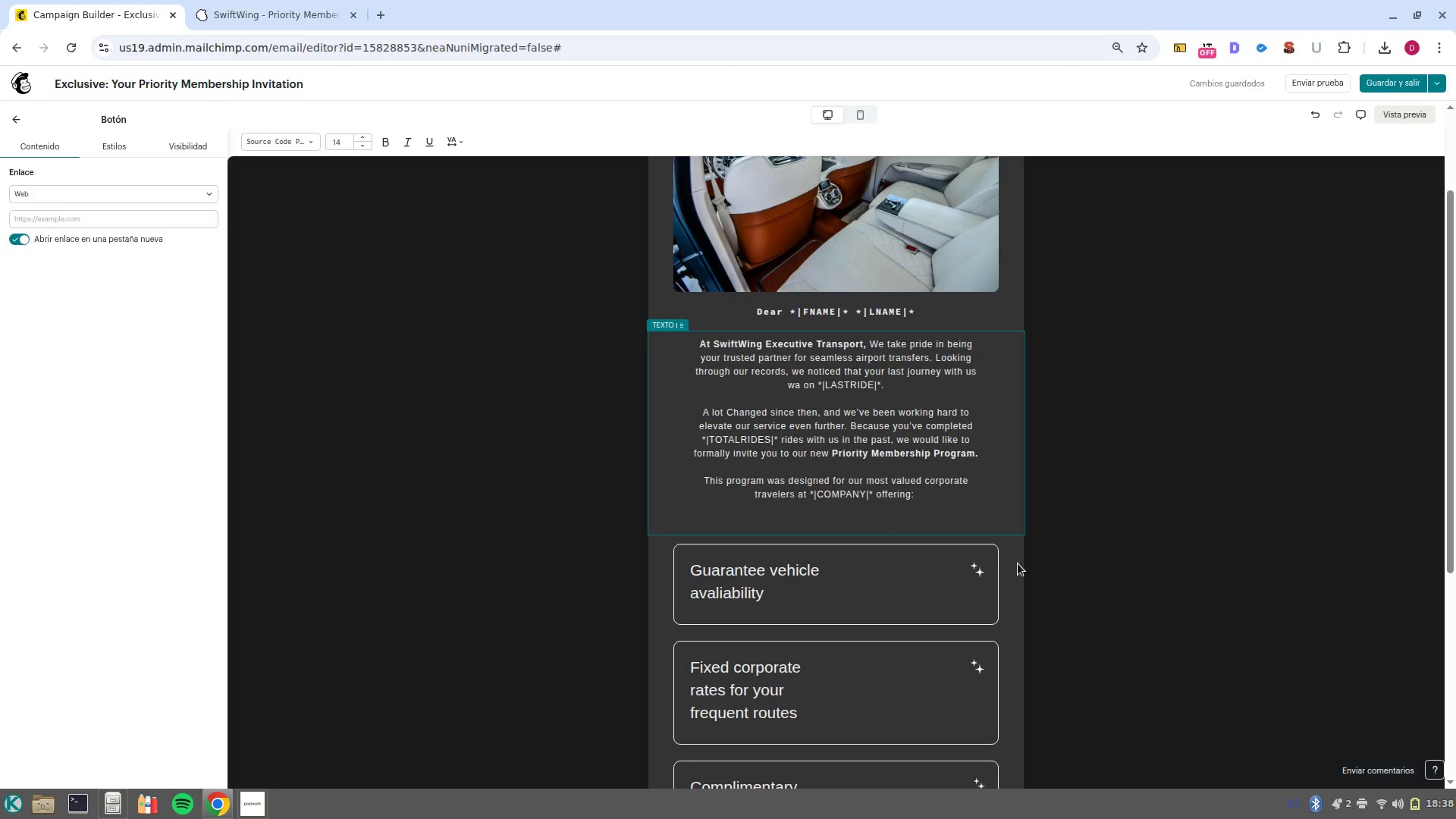 
scroll: coordinate [1037, 563], scroll_direction: down, amount: 2.0
 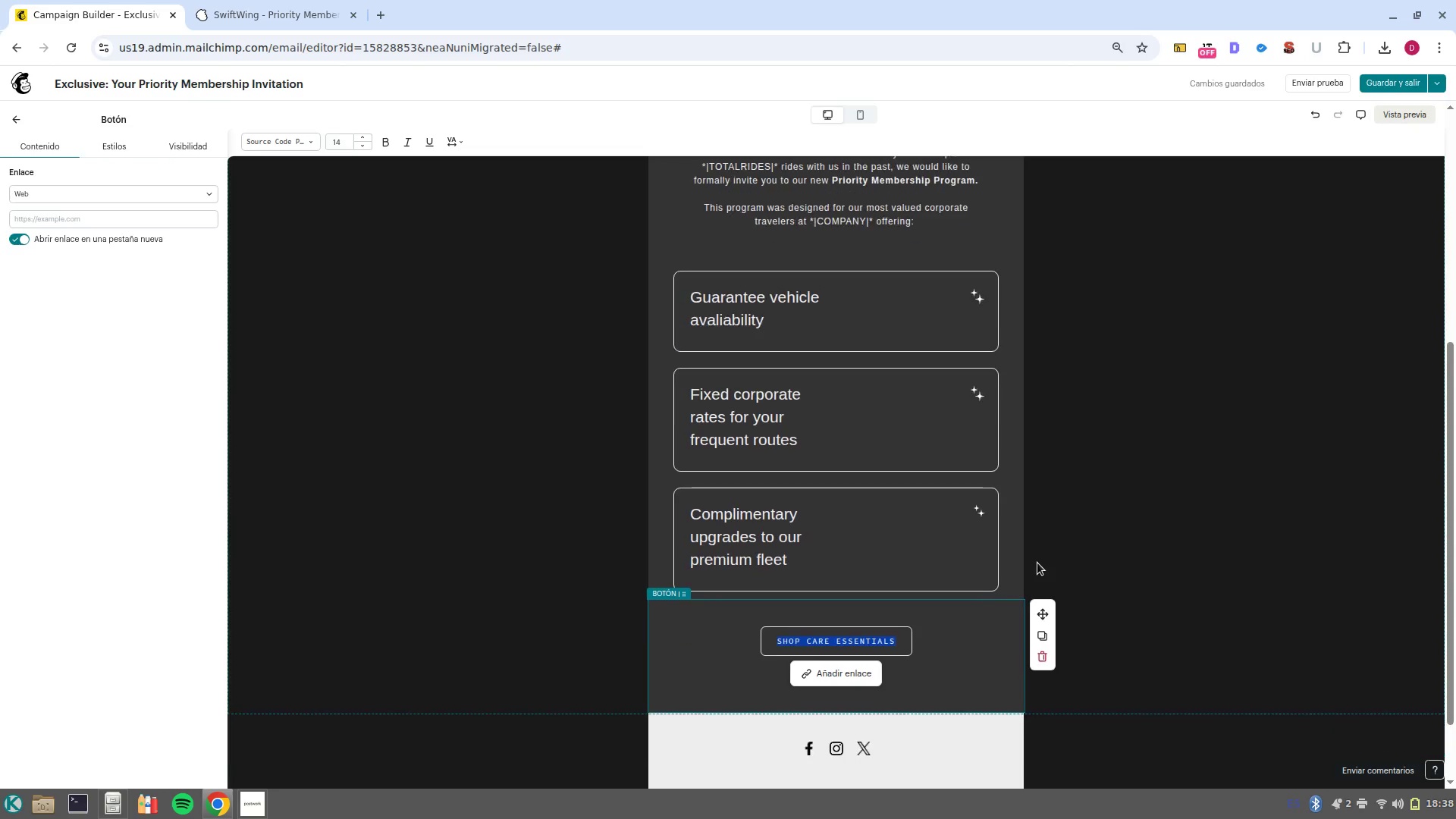 
scroll: coordinate [1037, 563], scroll_direction: up, amount: 2.0
 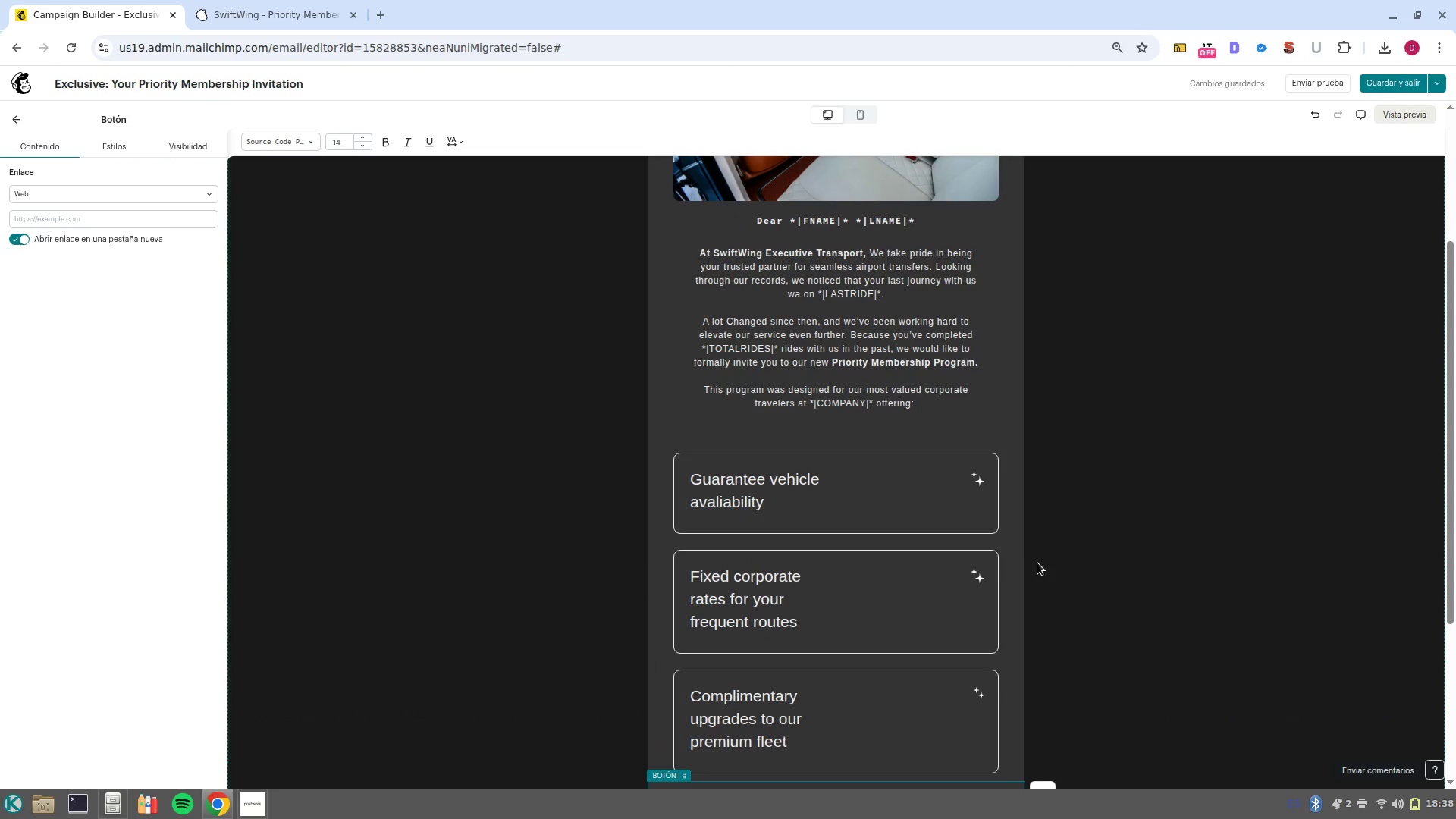 
scroll: coordinate [1037, 563], scroll_direction: down, amount: 2.0
 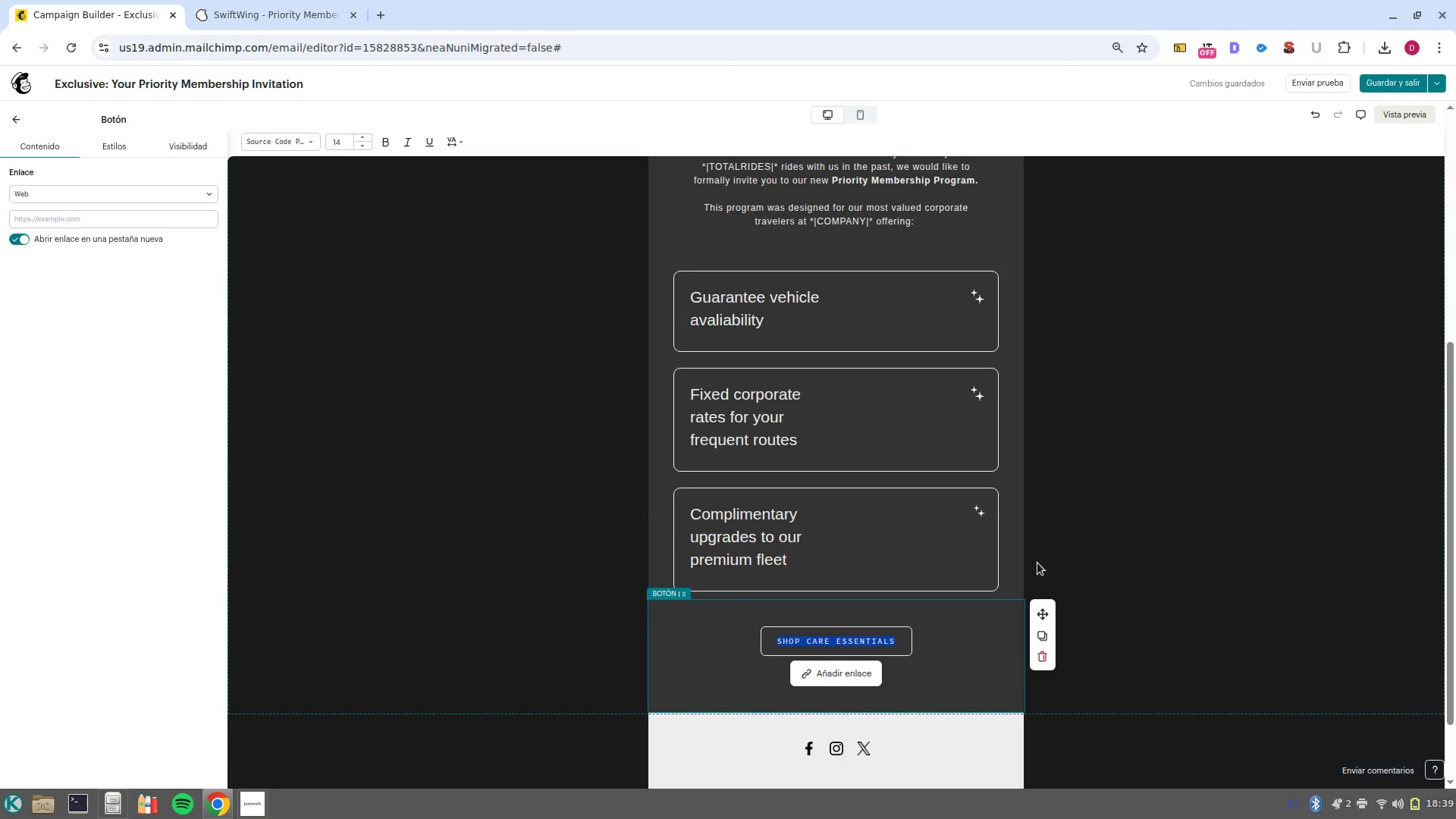 
type(R)
key(Backspace)
type(R)
key(Backspace)
type(RELC)
key(Backspace)
key(Backspace)
key(Backspace)
key(Backspace)
type(reclaim my prio)
 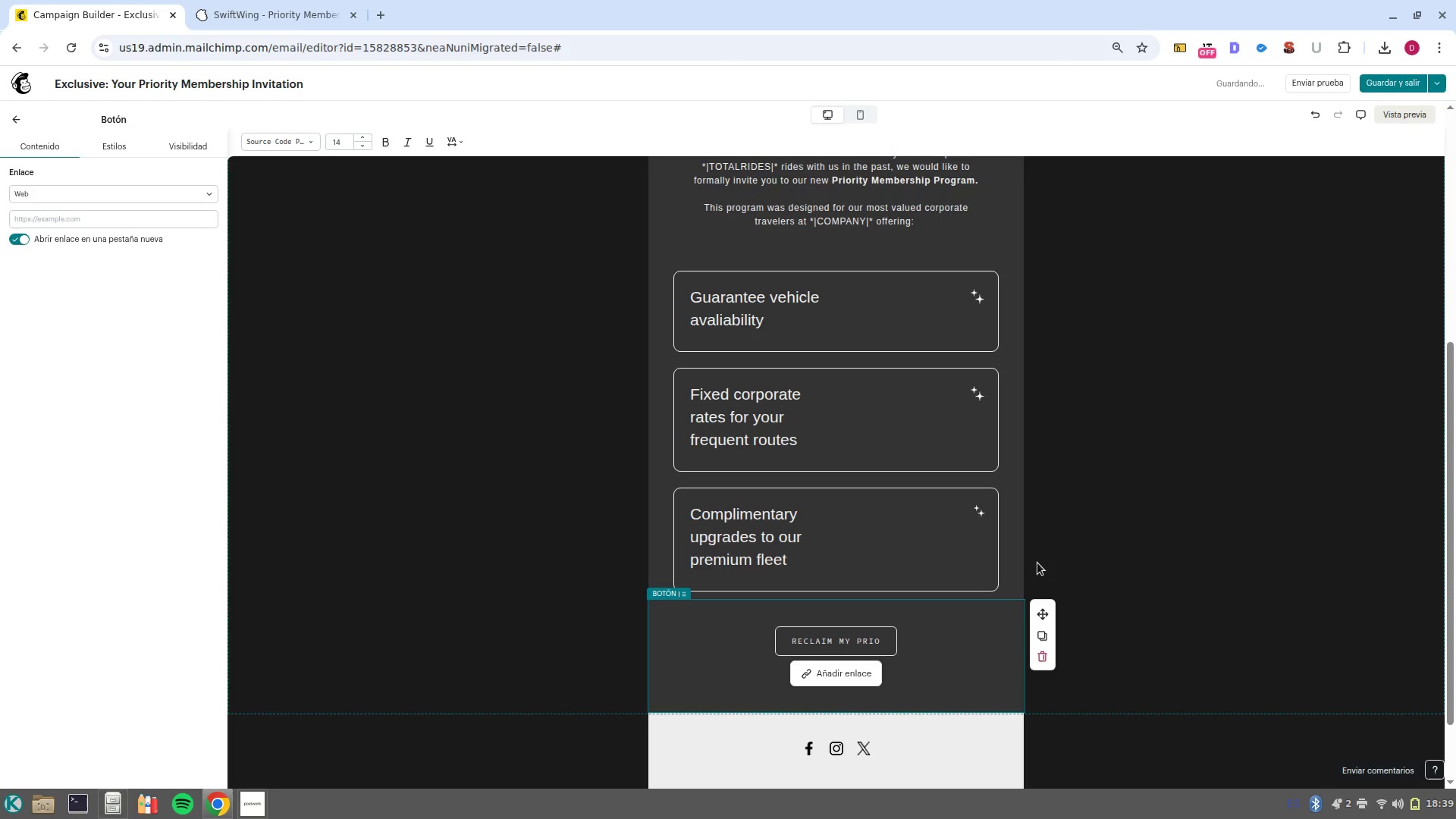 
type(rity status)
 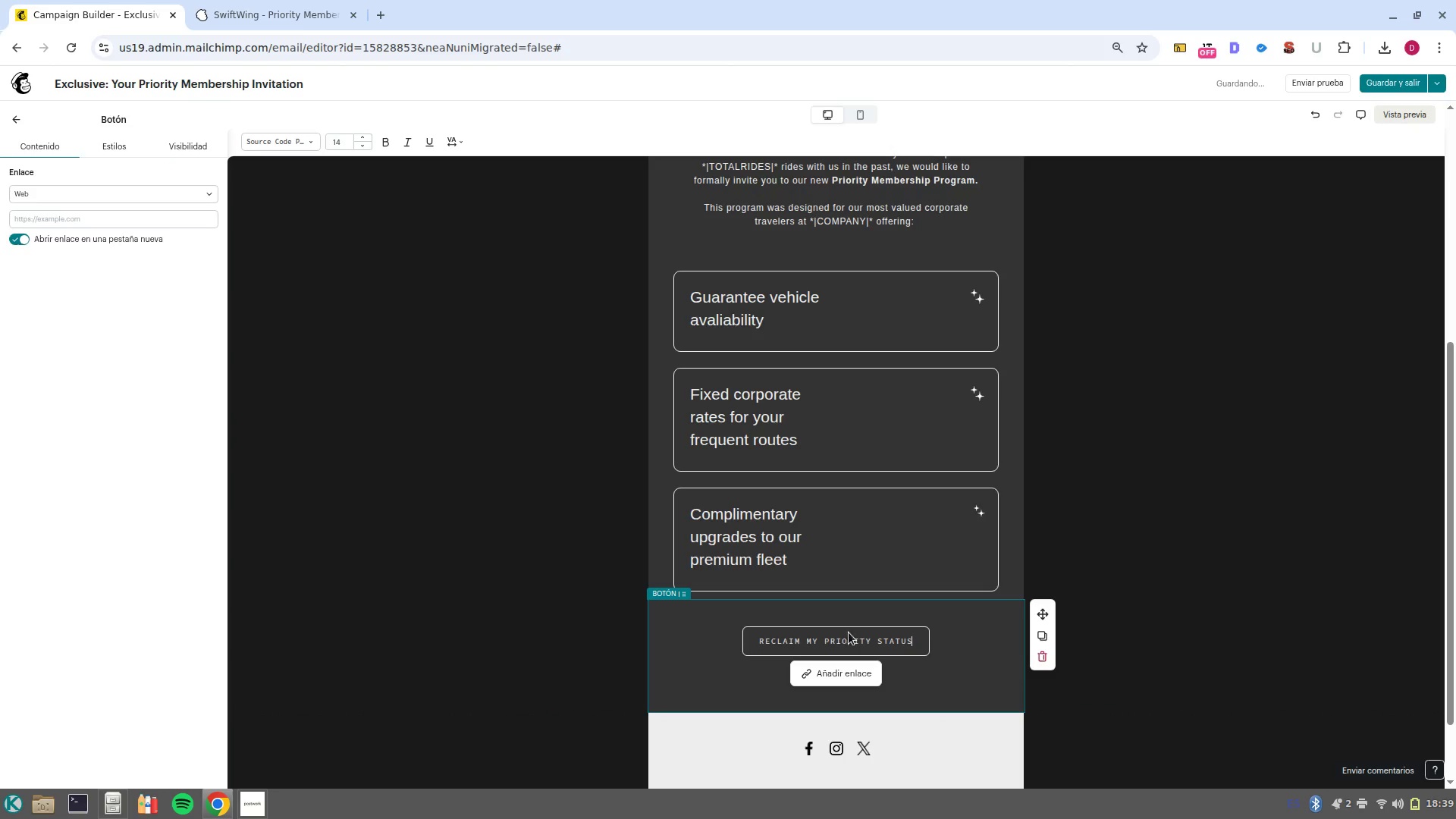 
double_click([838, 640])
 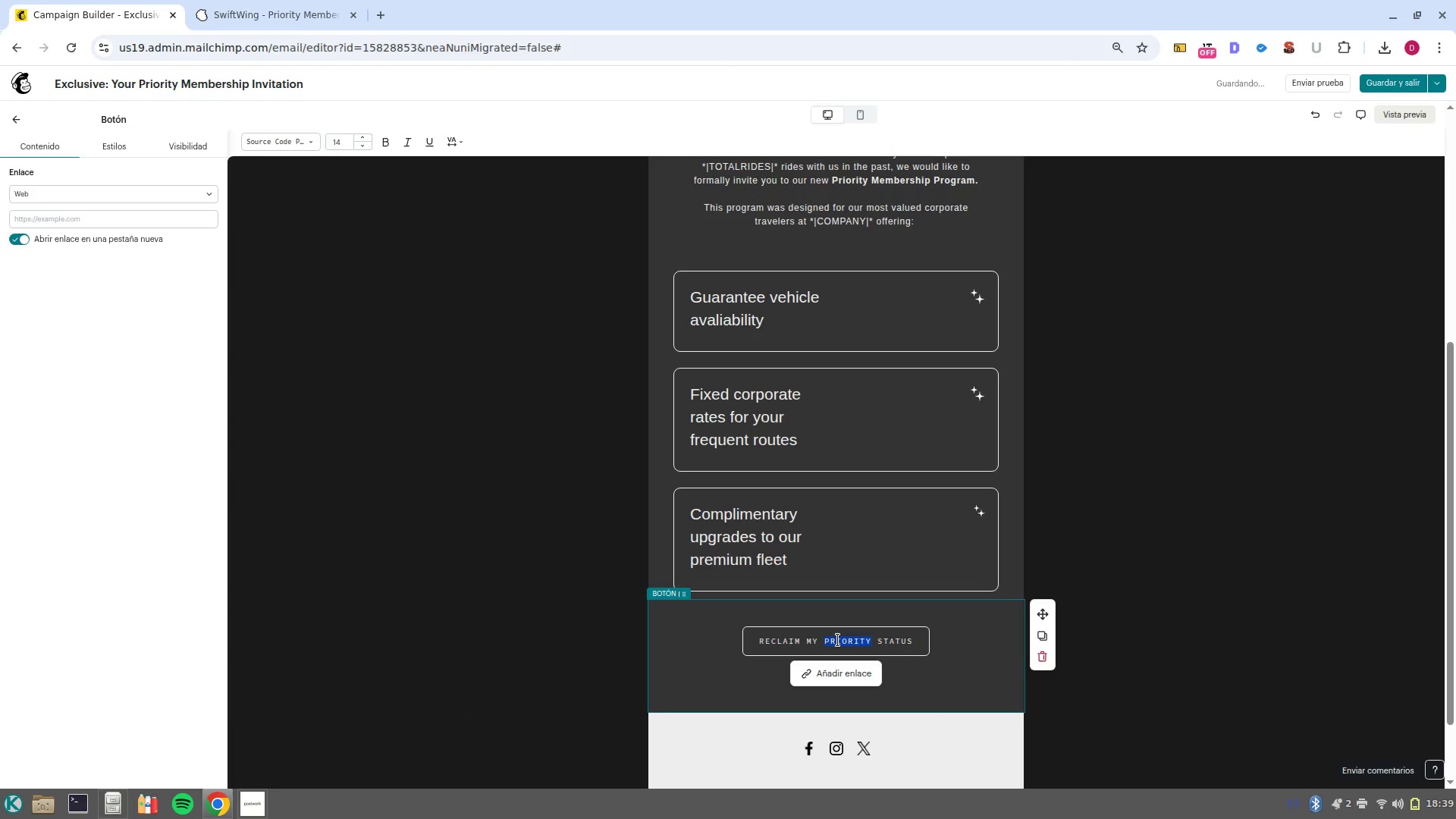 
triple_click([838, 640])
 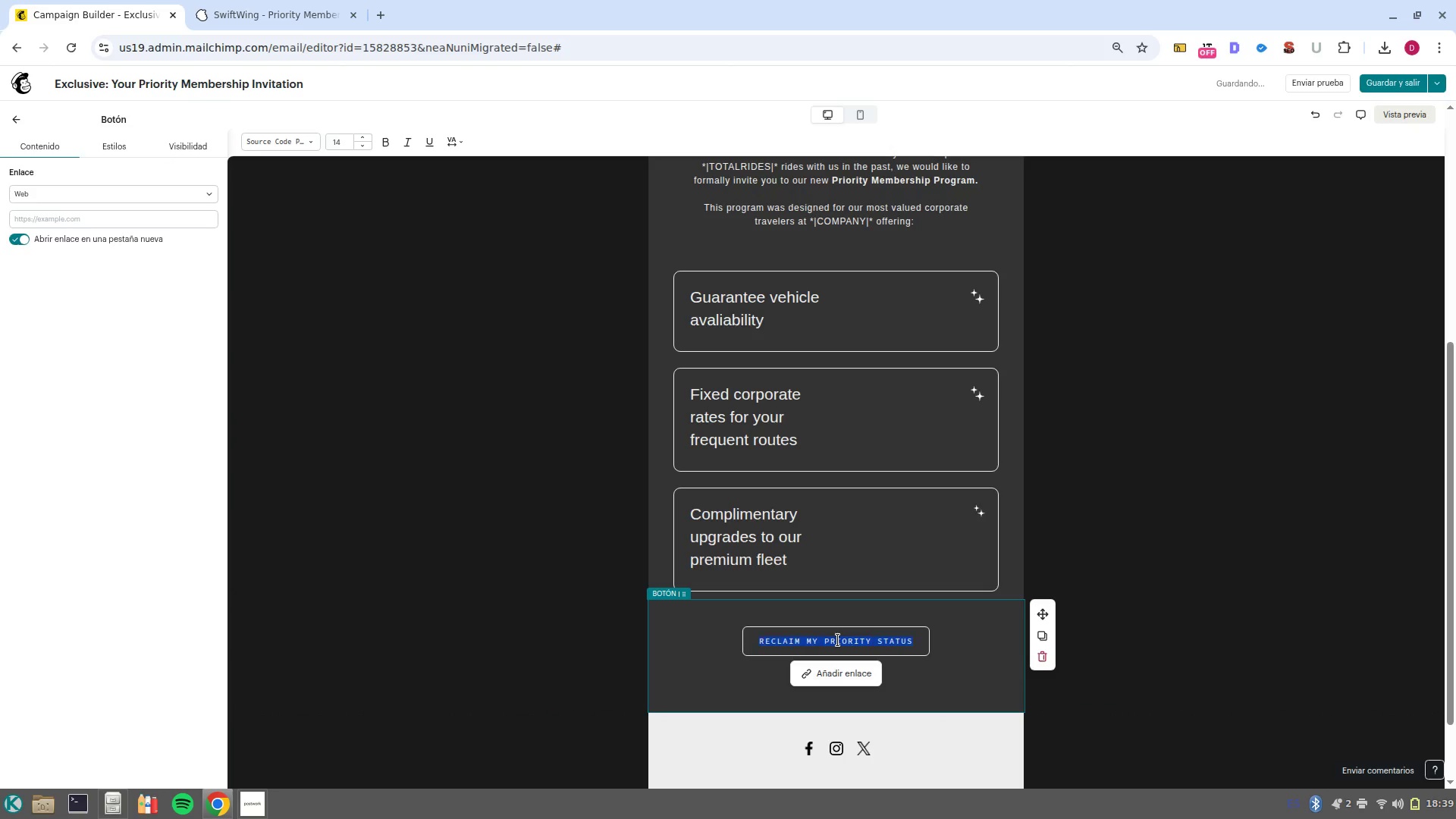 
triple_click([838, 640])
 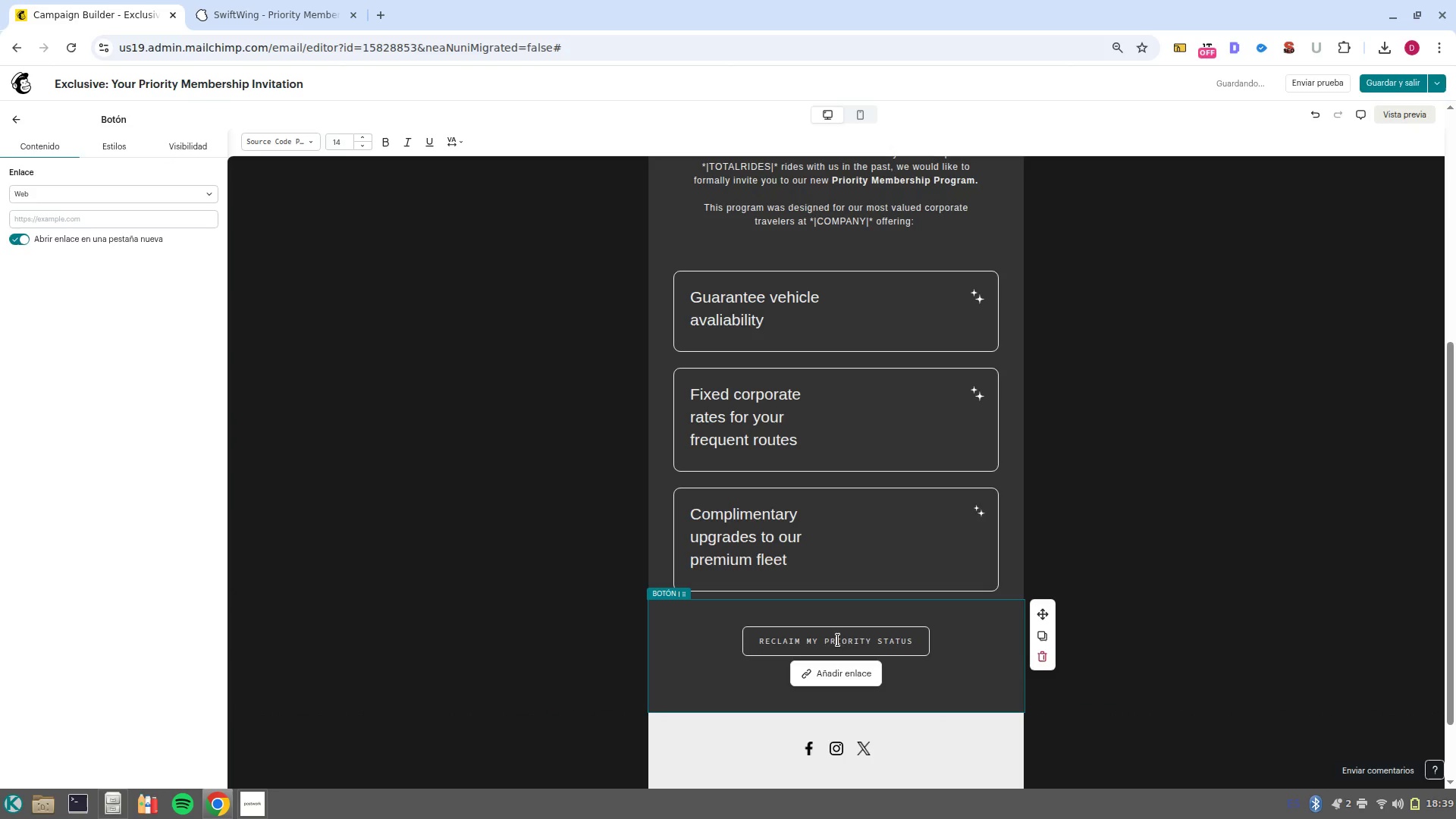 
double_click([838, 640])
 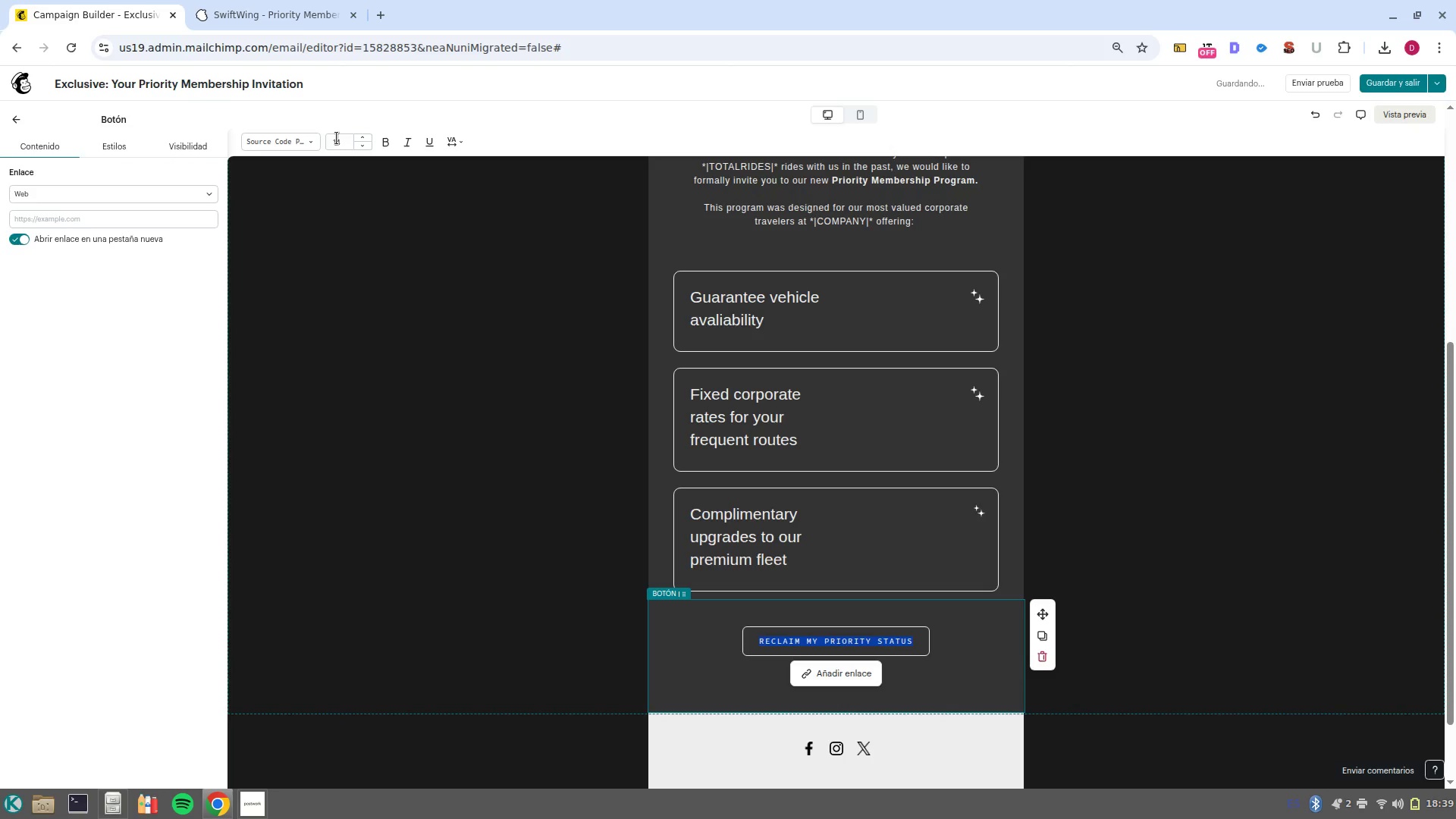 
left_click([347, 147])
 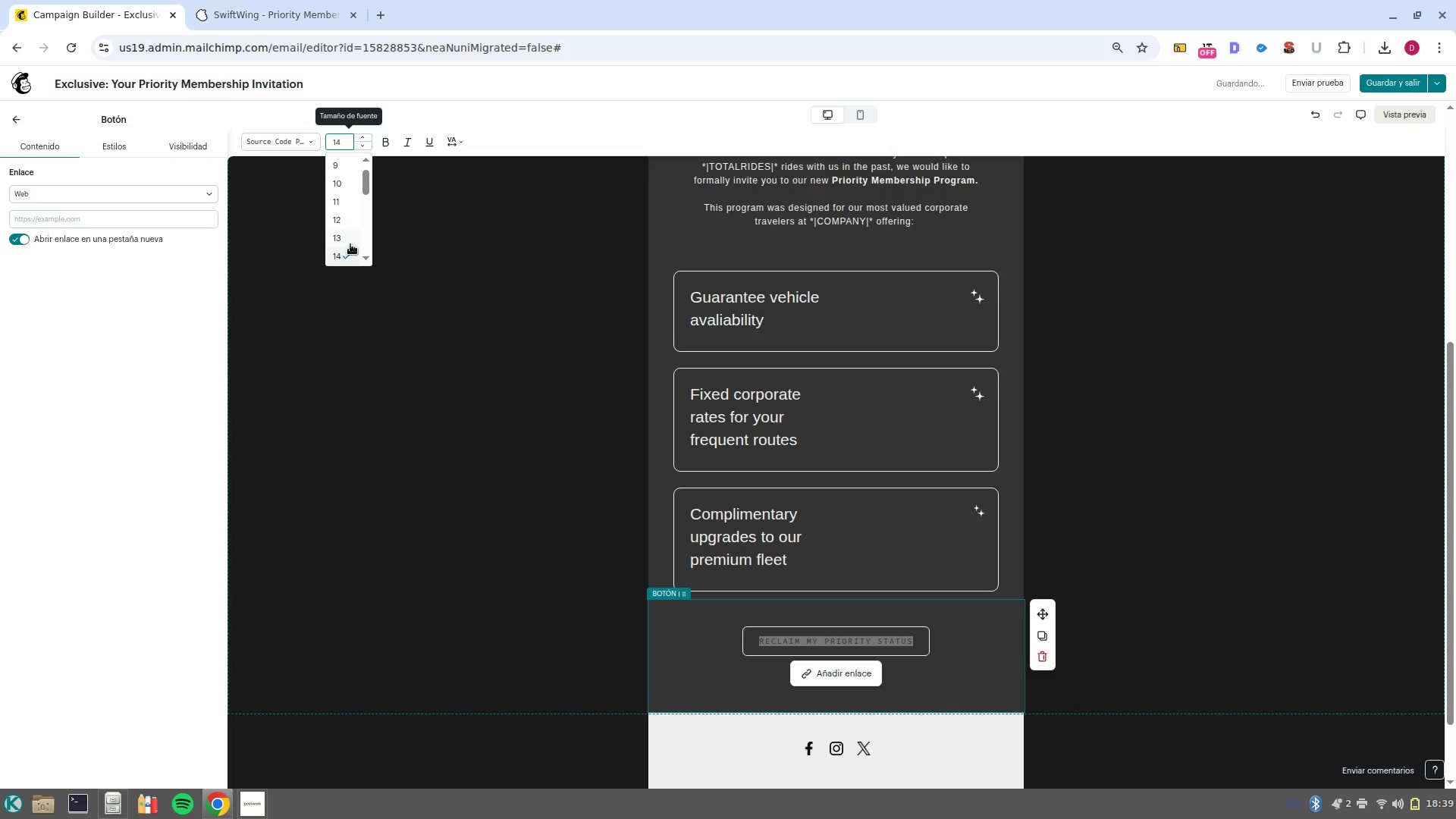 
scroll: coordinate [354, 238], scroll_direction: down, amount: 1.0
 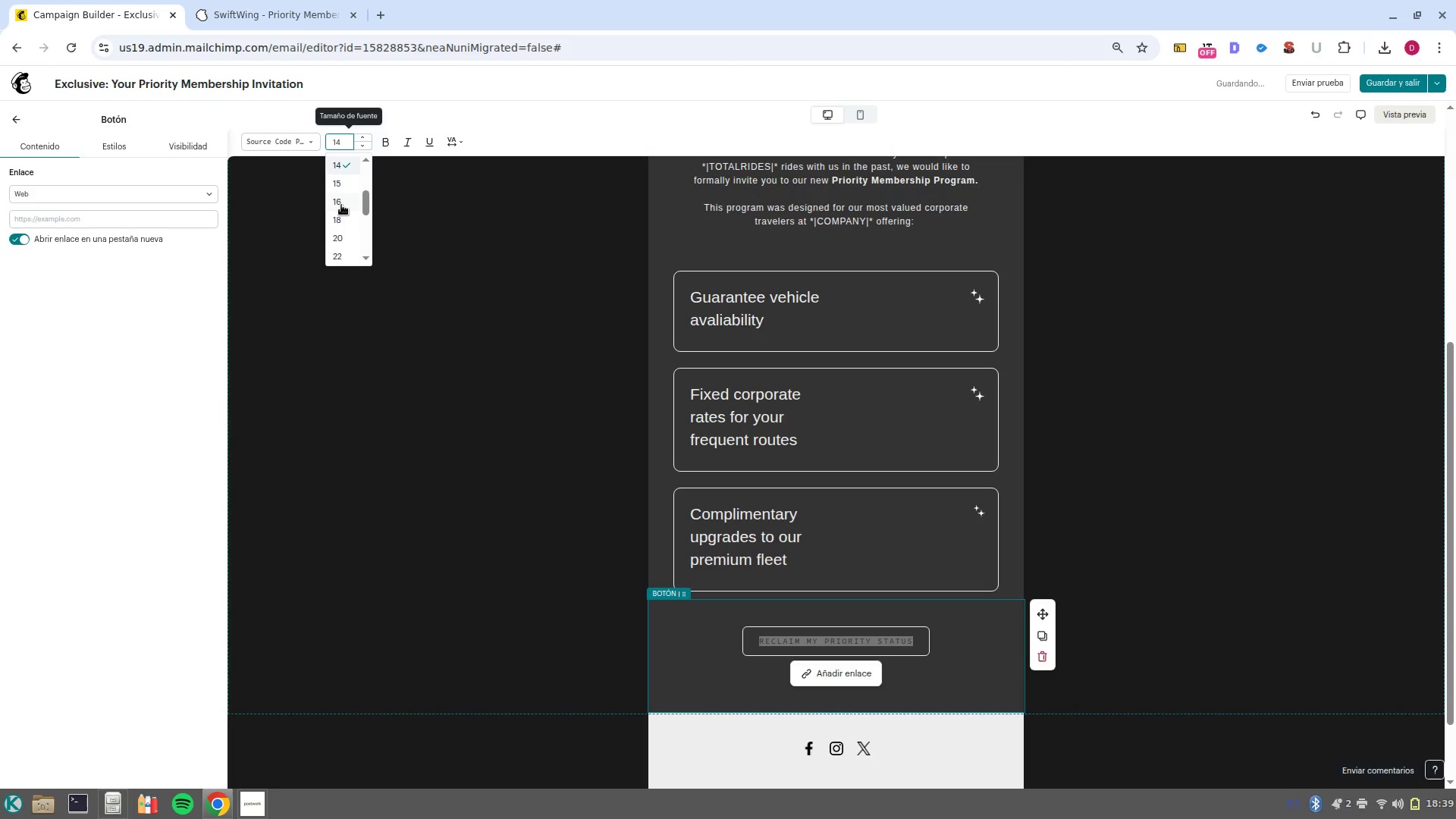 
left_click([341, 205])
 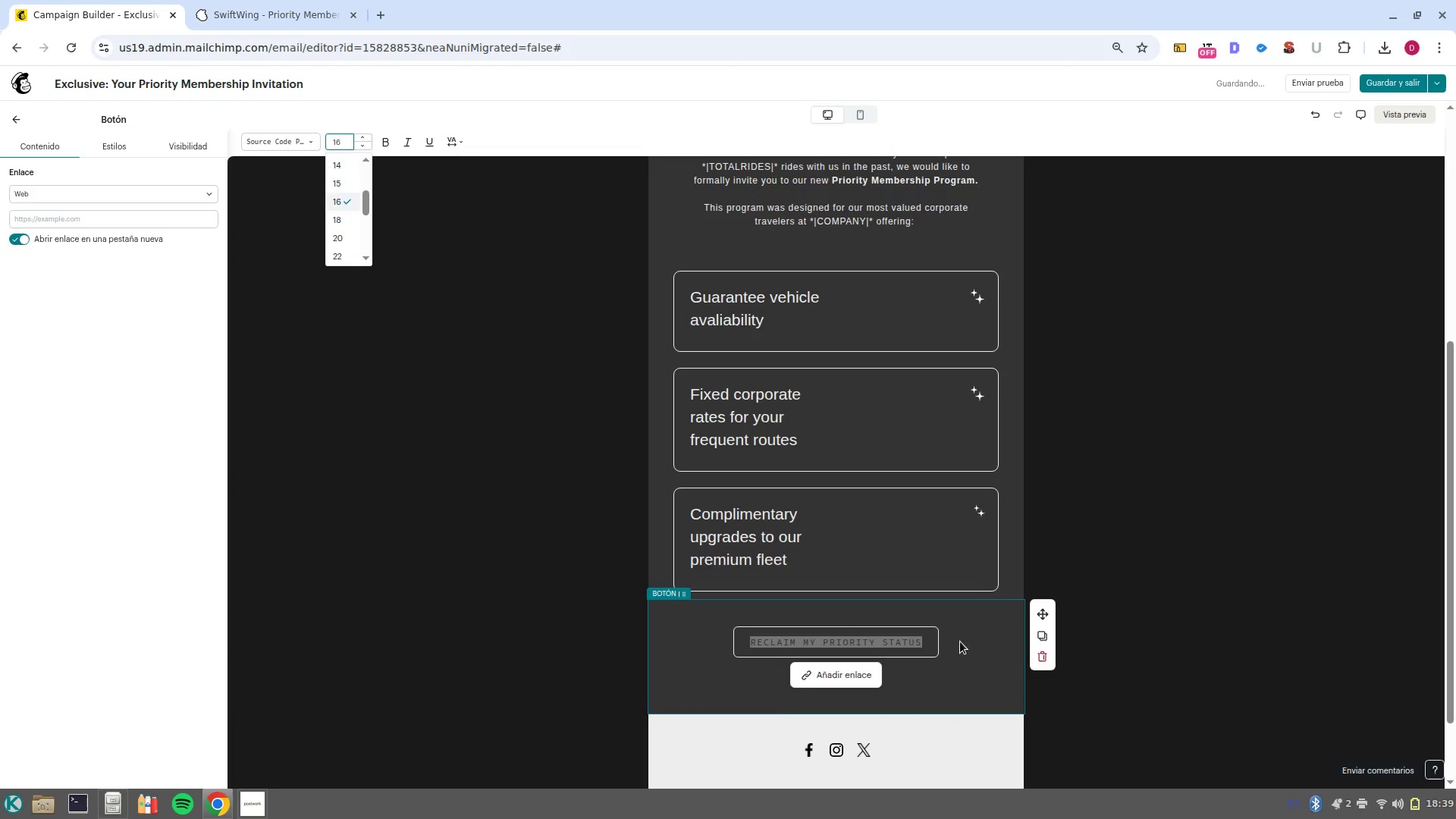 
left_click([984, 650])
 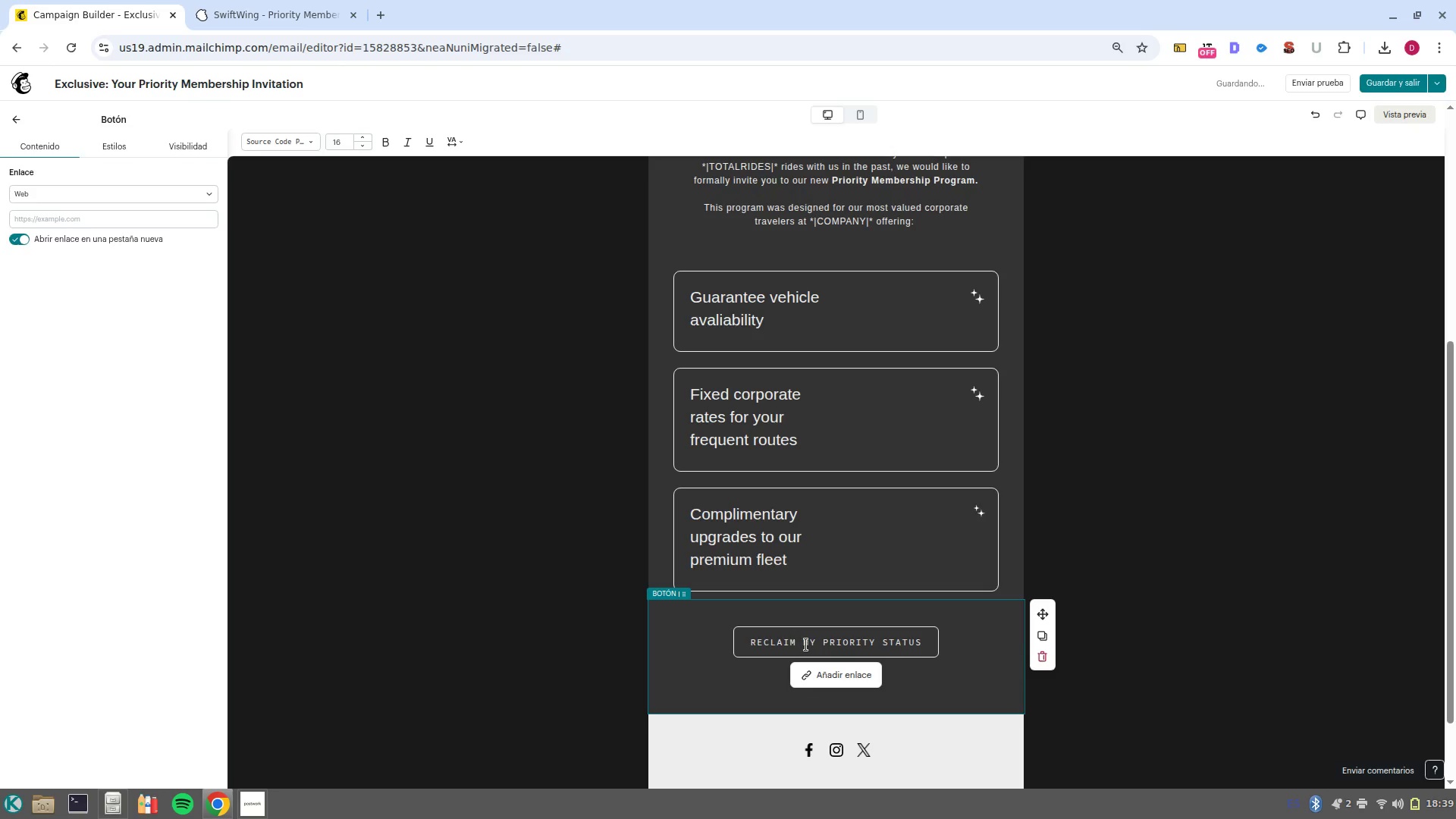 
left_click([806, 645])
 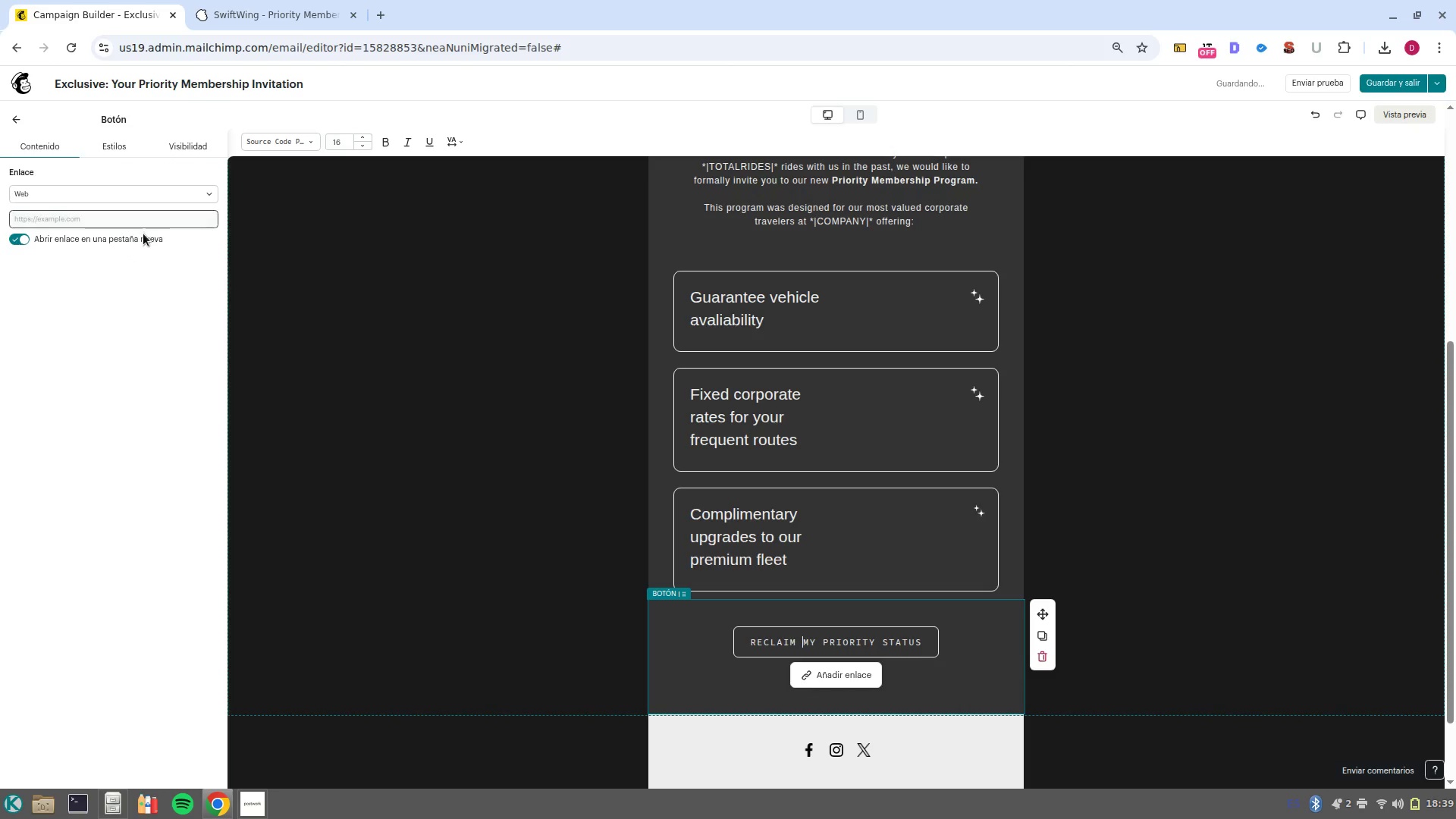 
left_click([265, 1])
 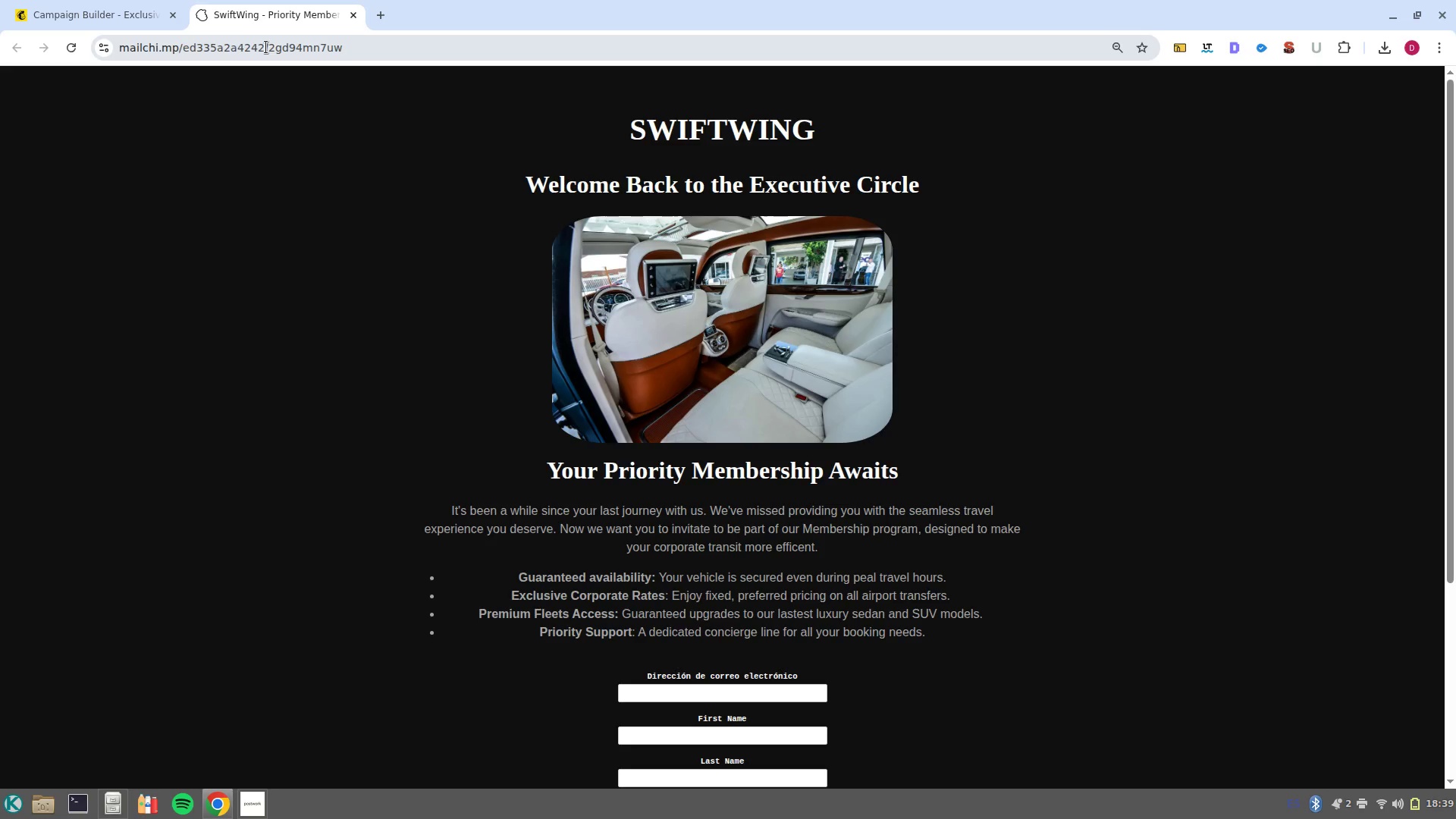 
left_click([266, 47])
 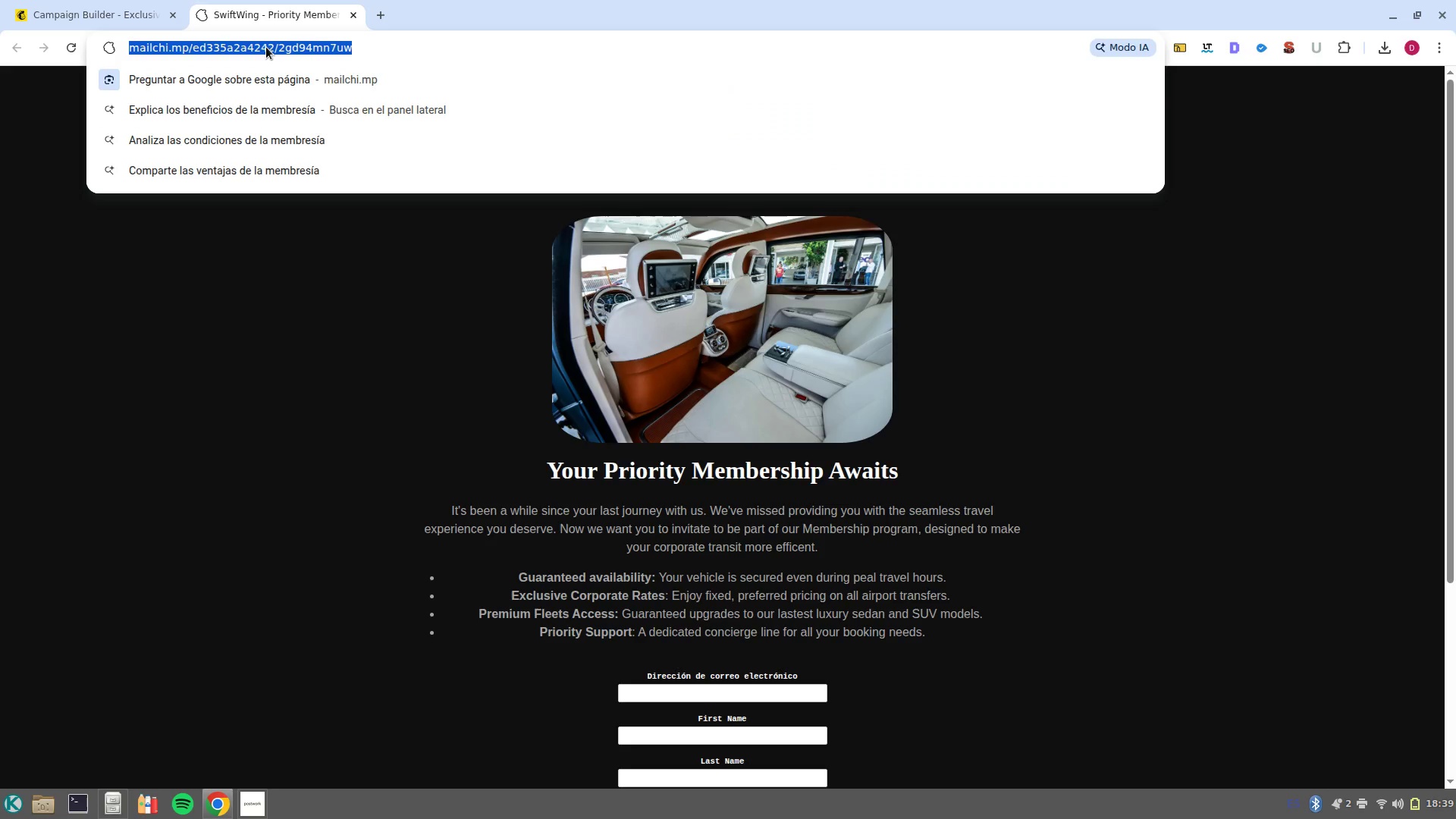 
key(Control+C)
 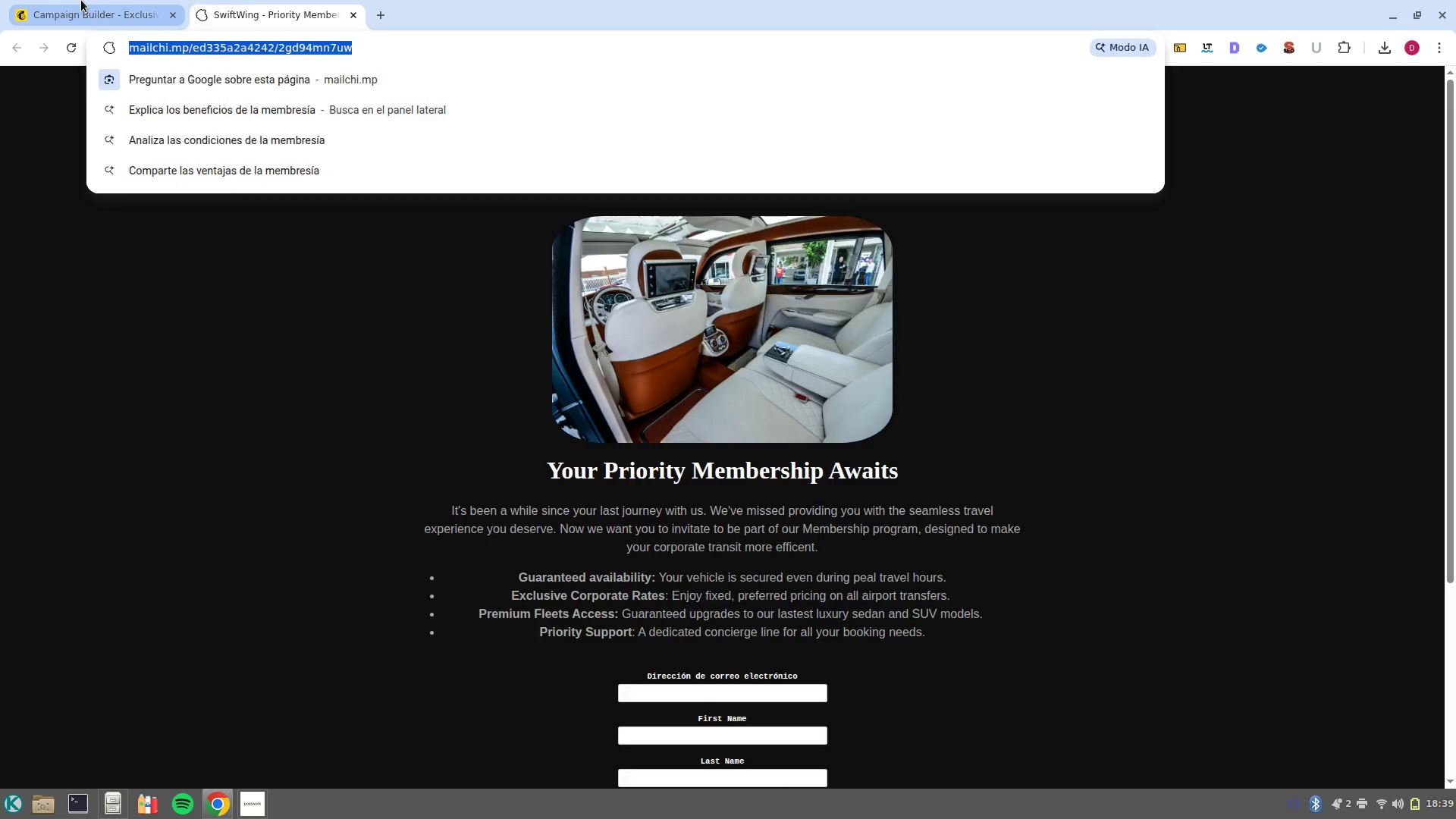 
left_click([81, 0])
 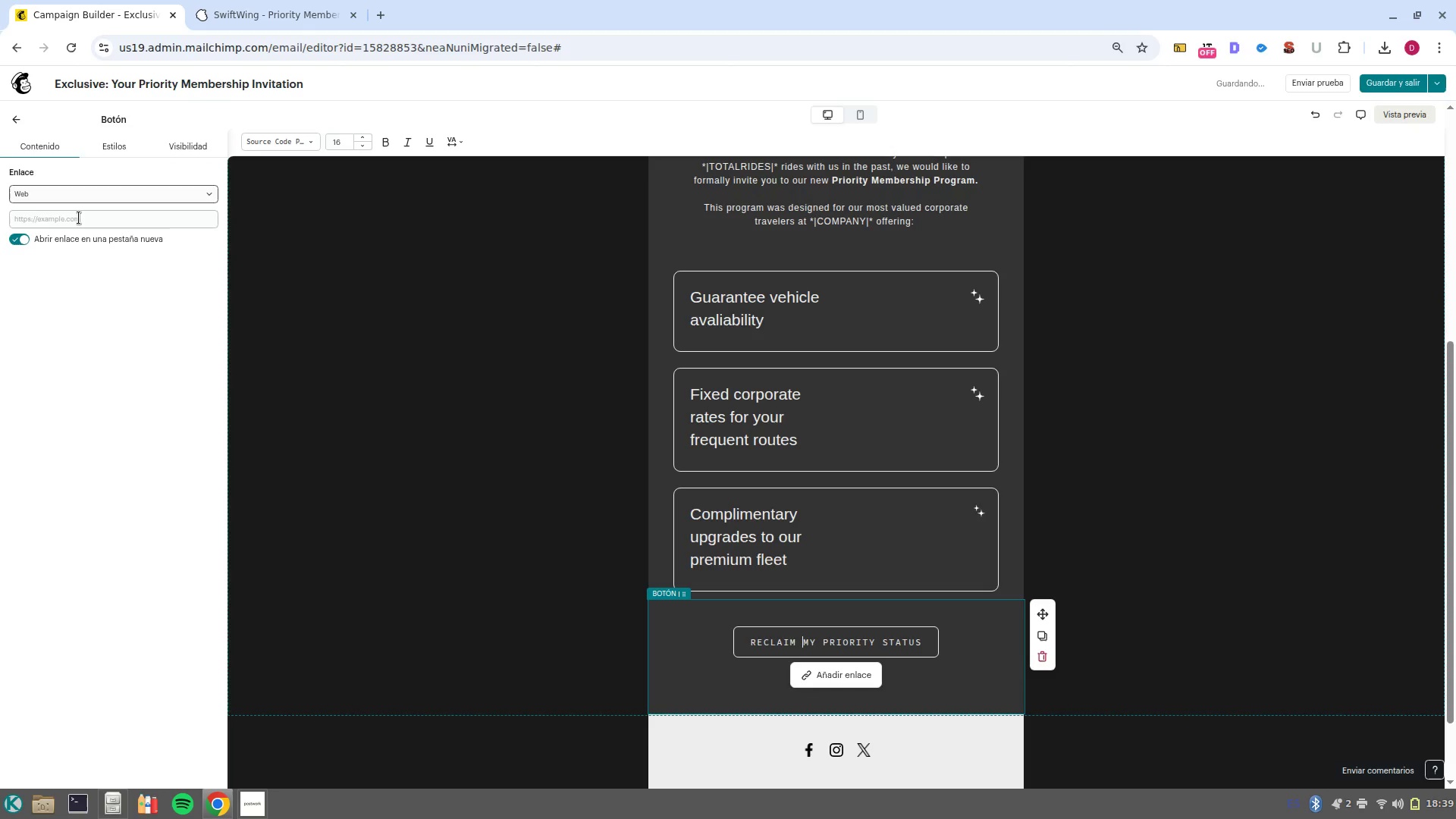 
left_click([79, 218])
 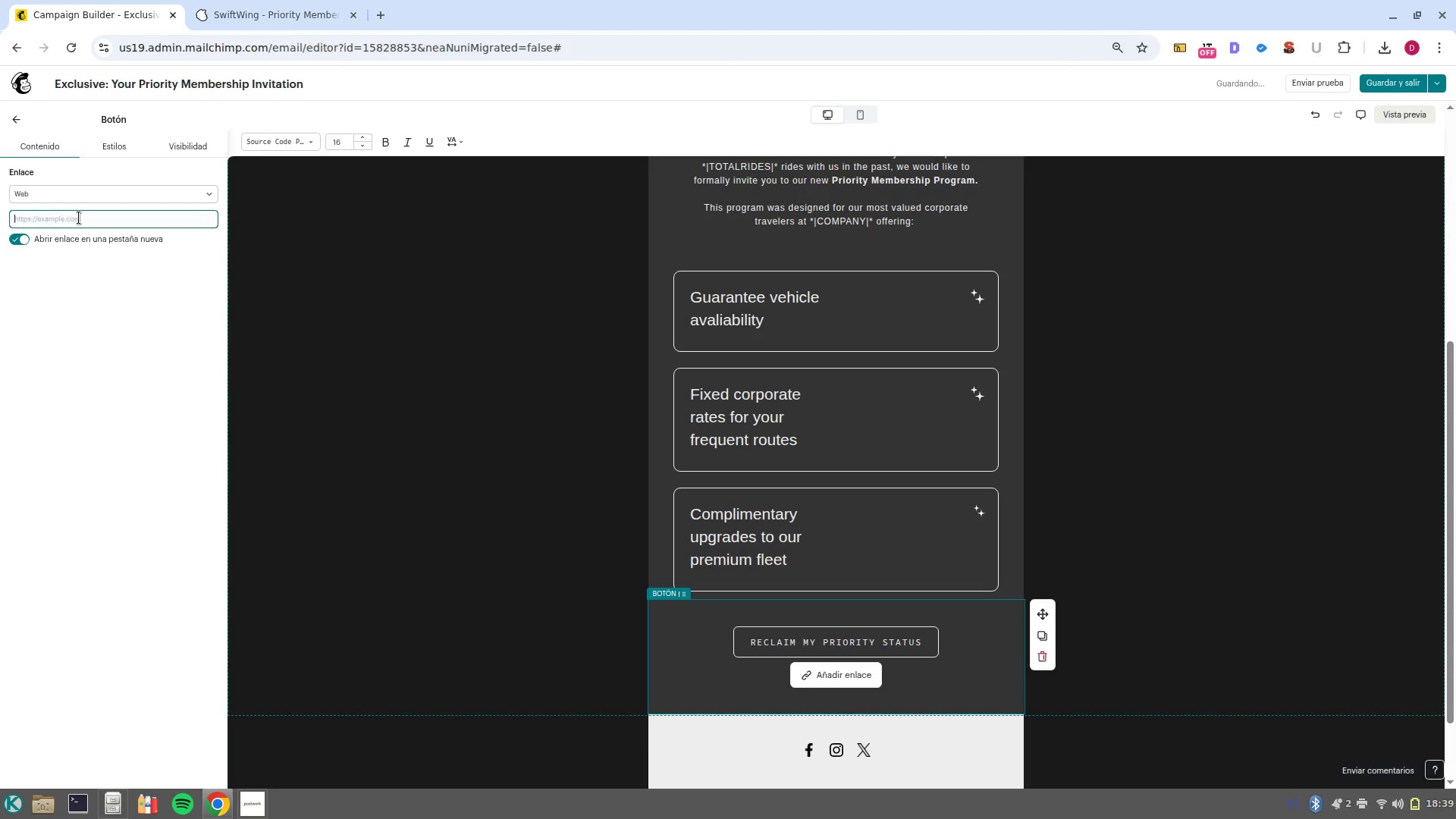 
hold_key(key=ControlLeft, duration=0.37)